 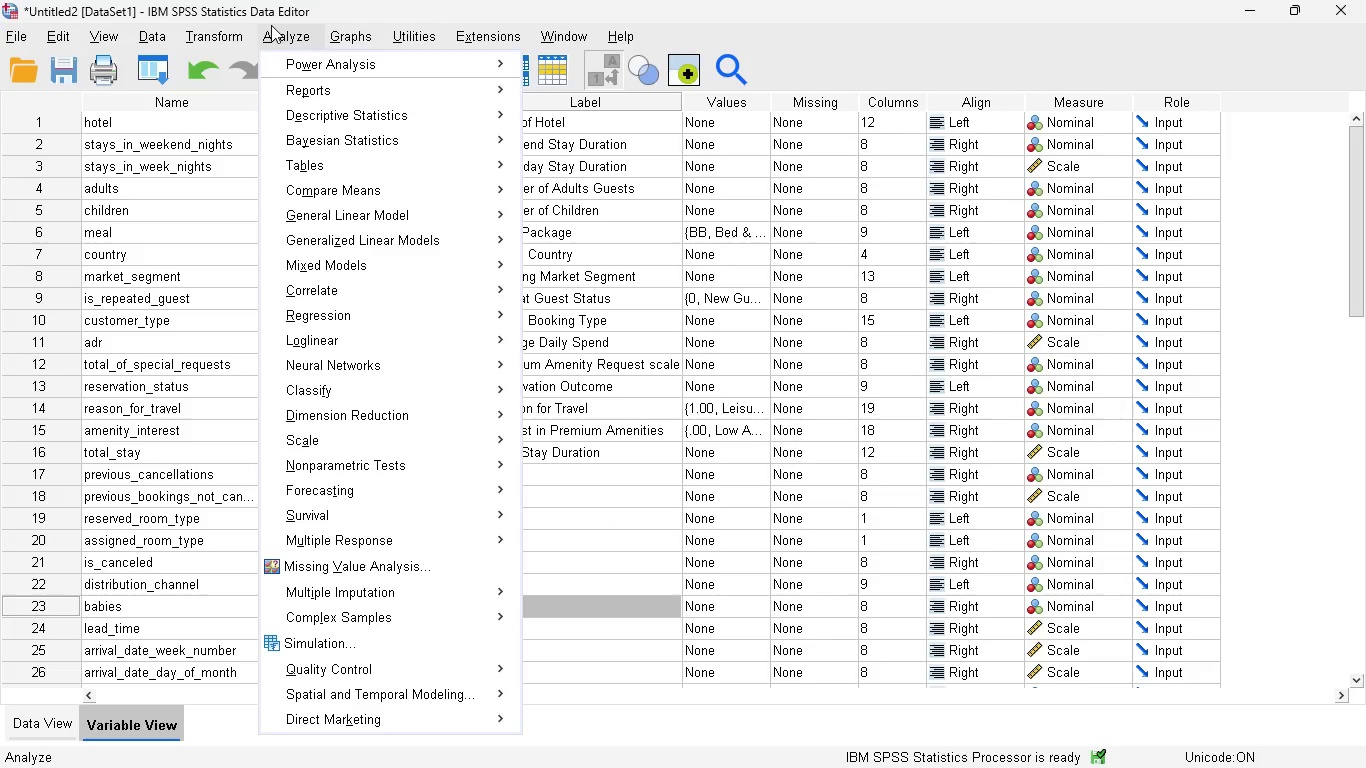 
left_click([562, 194])
 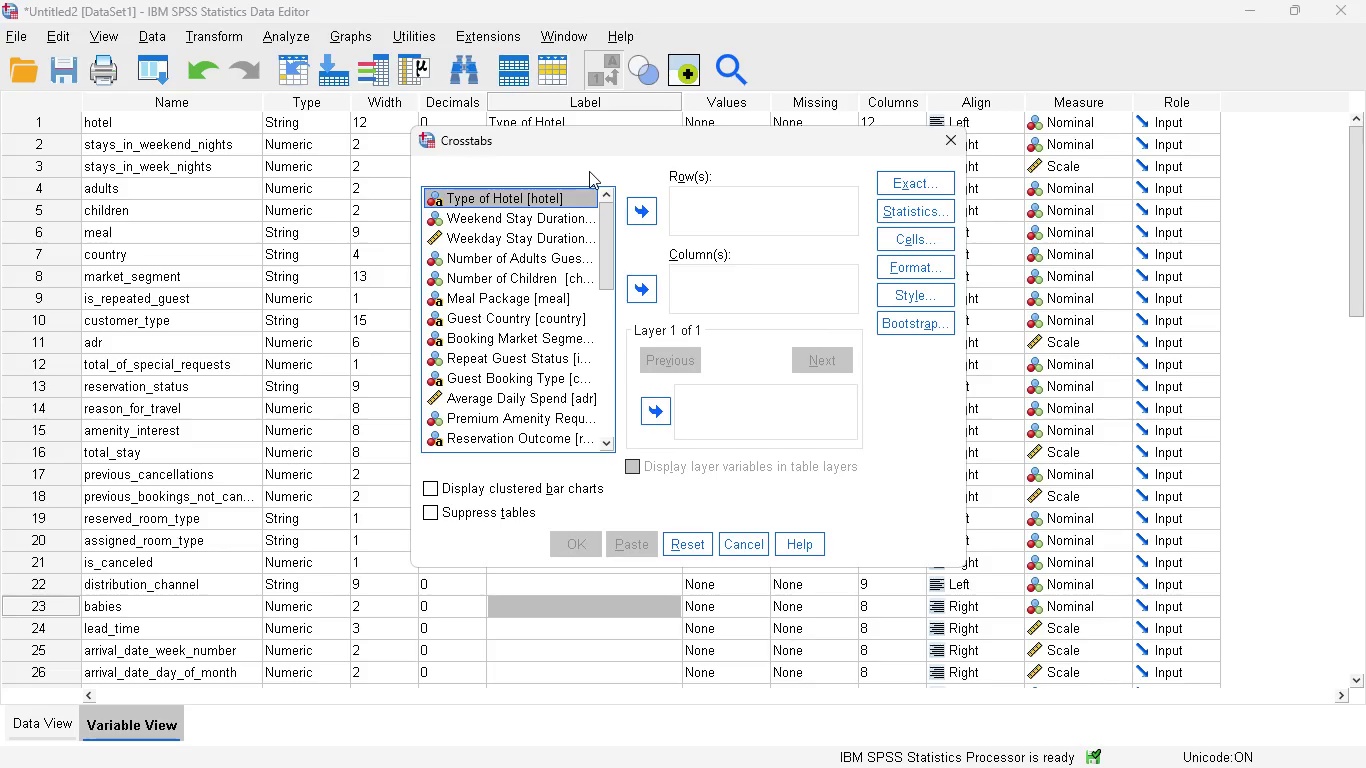 
wait(16.62)
 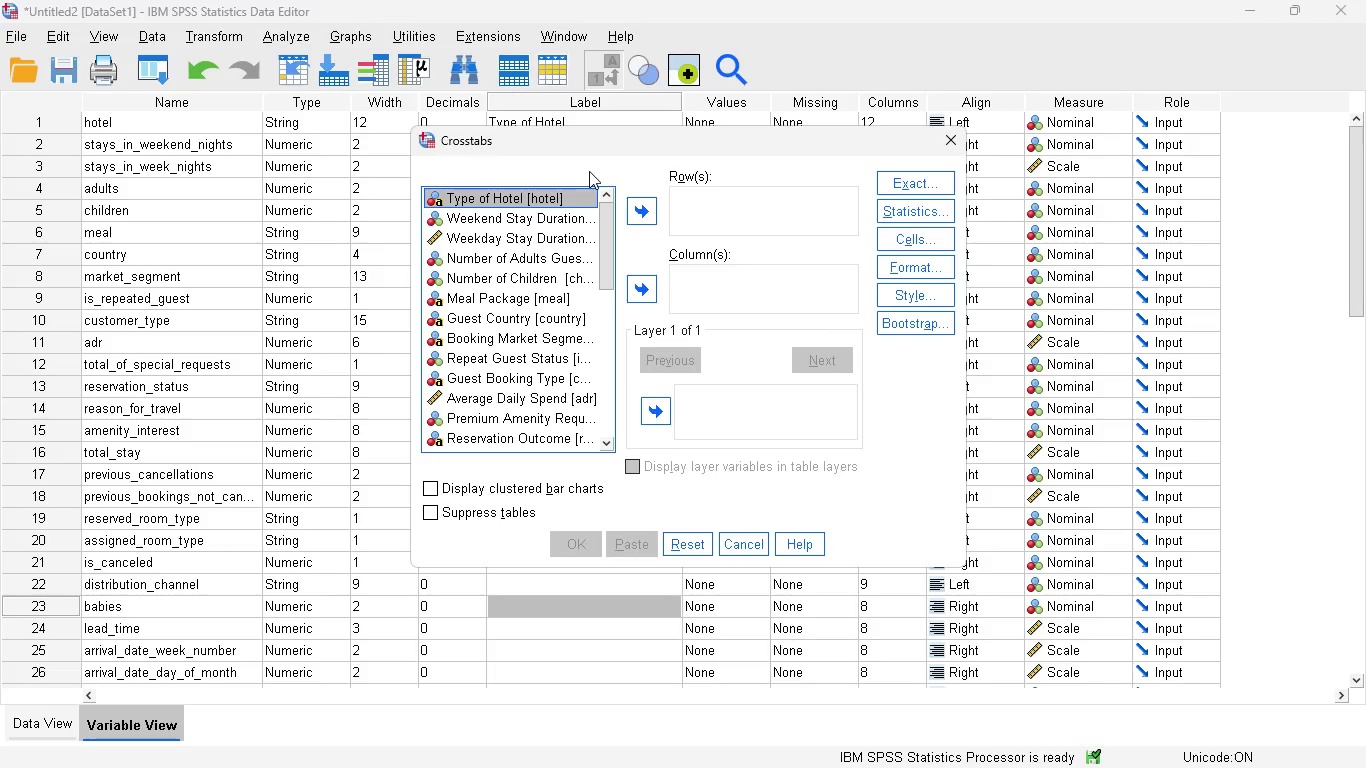 
left_click_drag(start_coordinate=[602, 239], to_coordinate=[603, 274])
 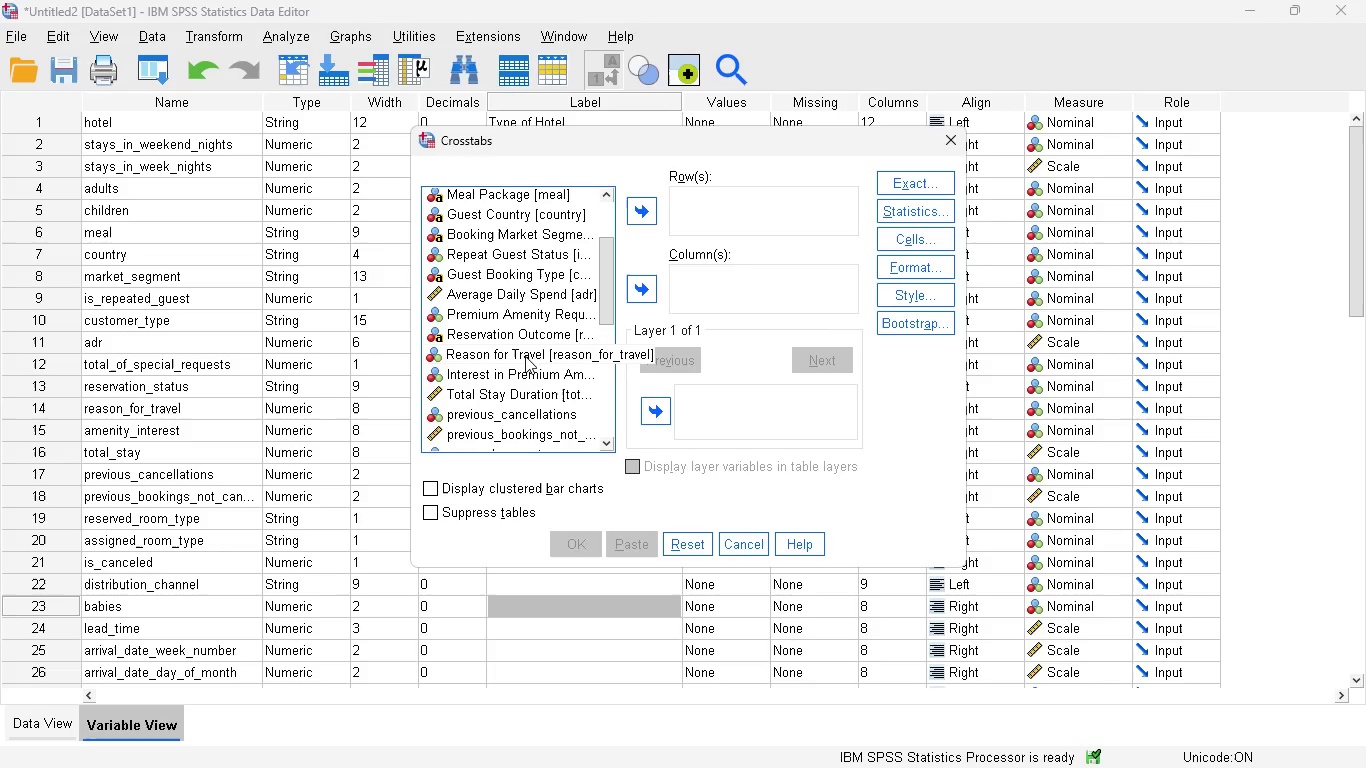 
left_click([525, 356])
 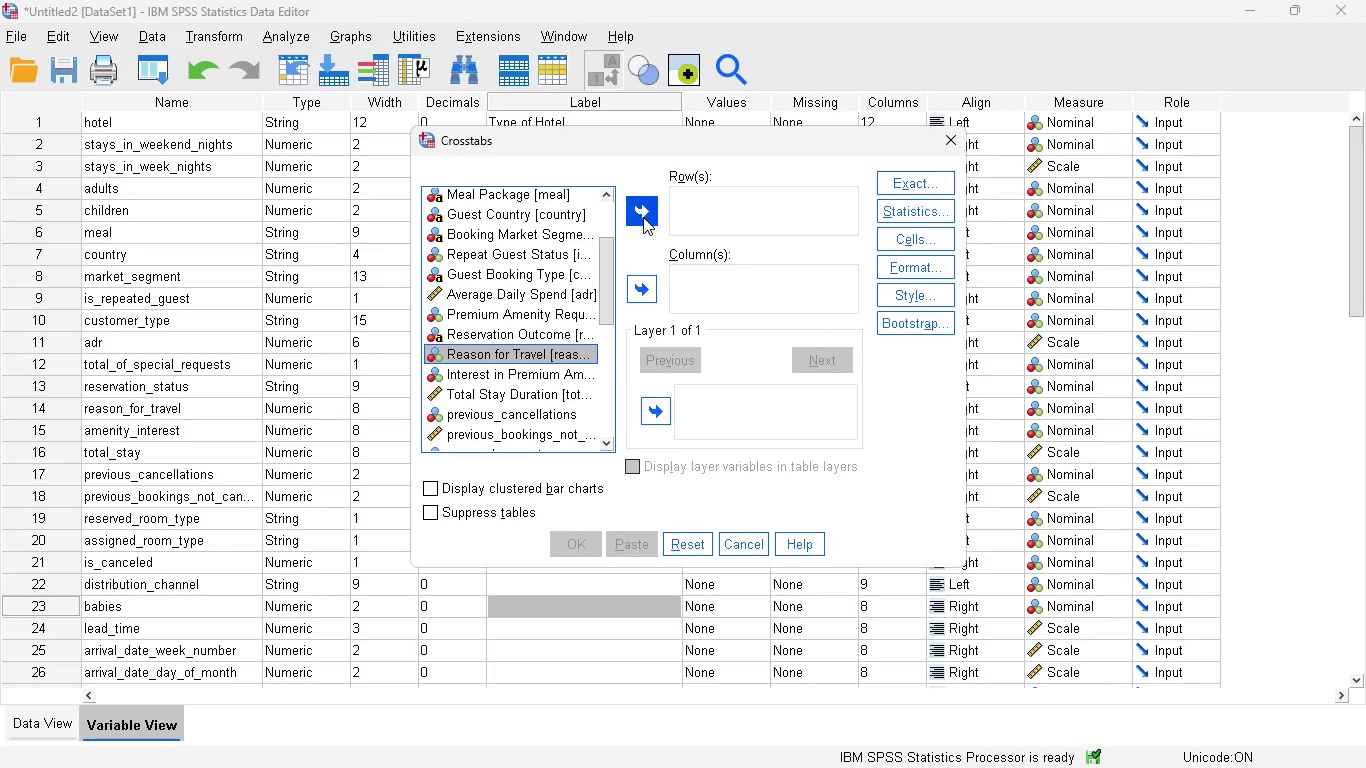 
left_click([643, 218])
 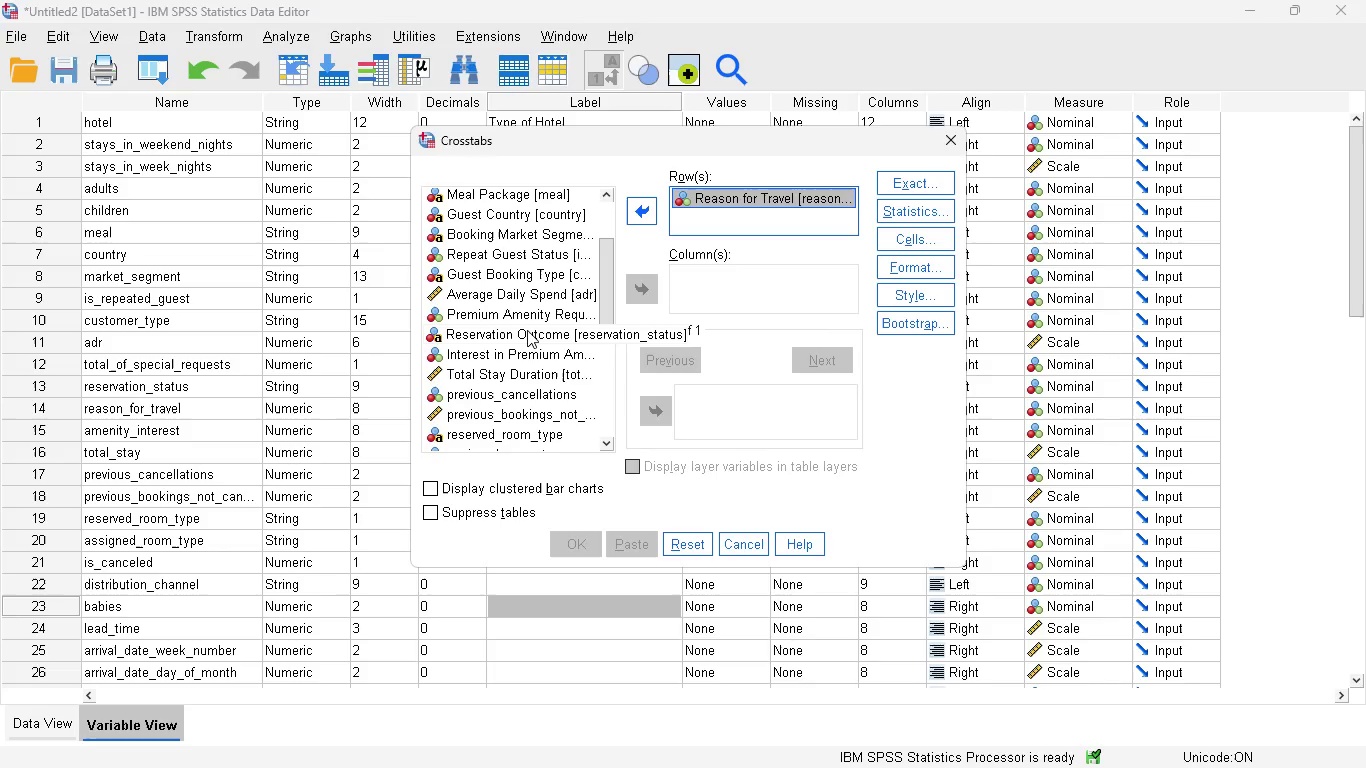 
wait(13.8)
 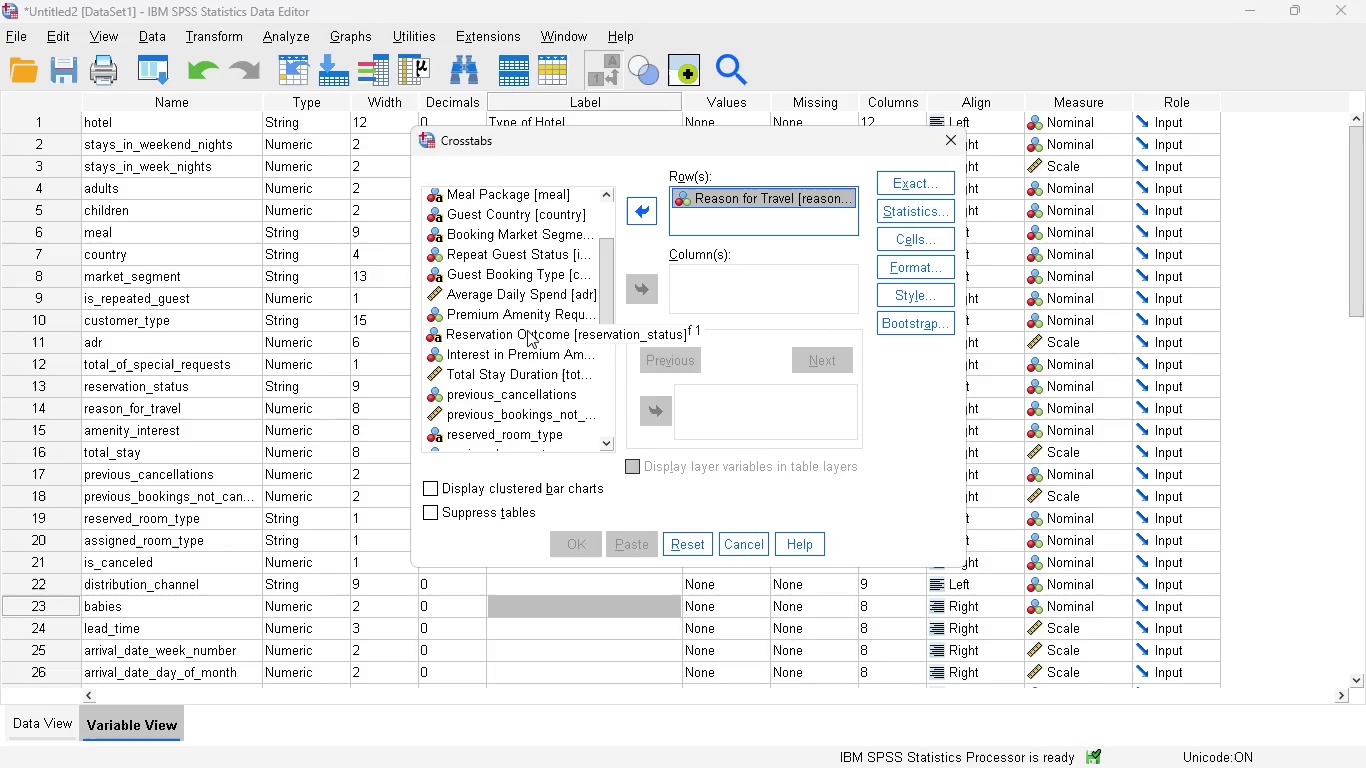 
left_click([525, 349])
 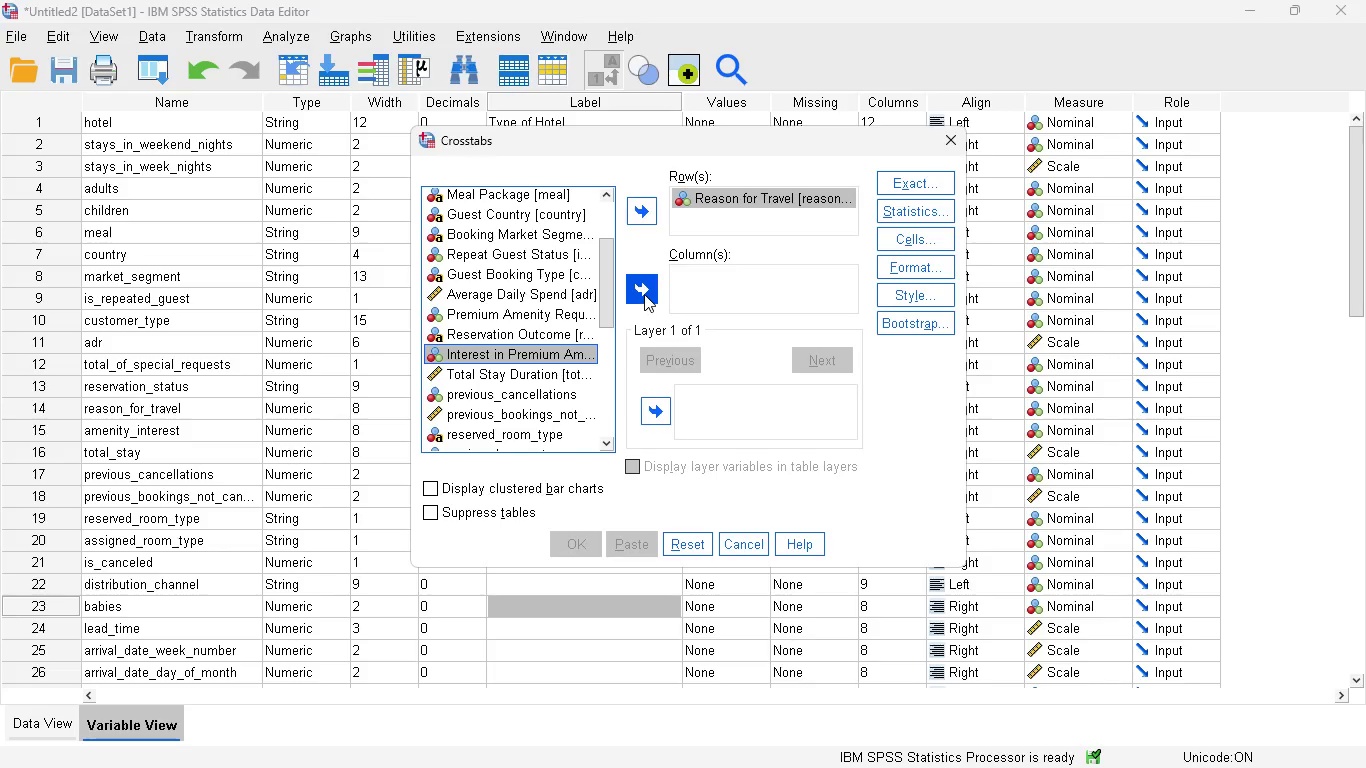 
left_click([644, 294])
 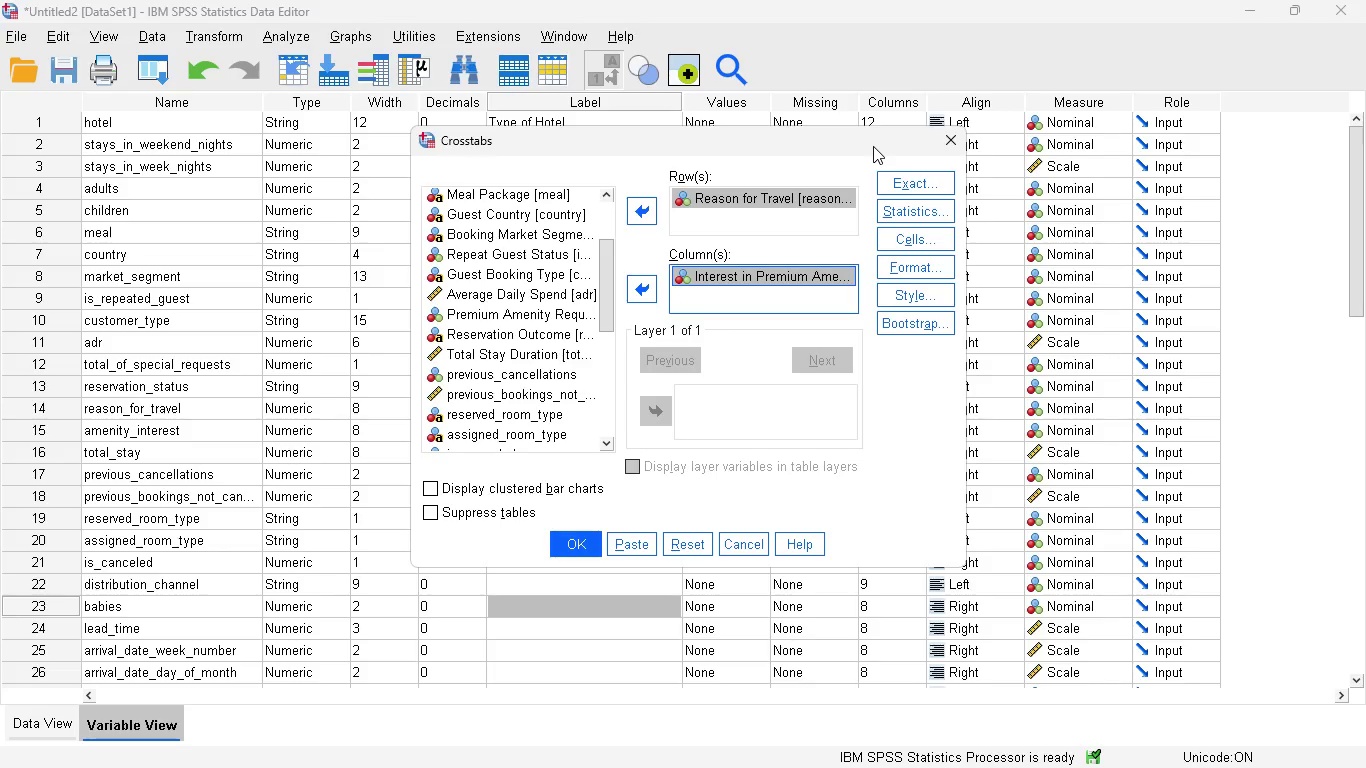 
left_click([899, 210])
 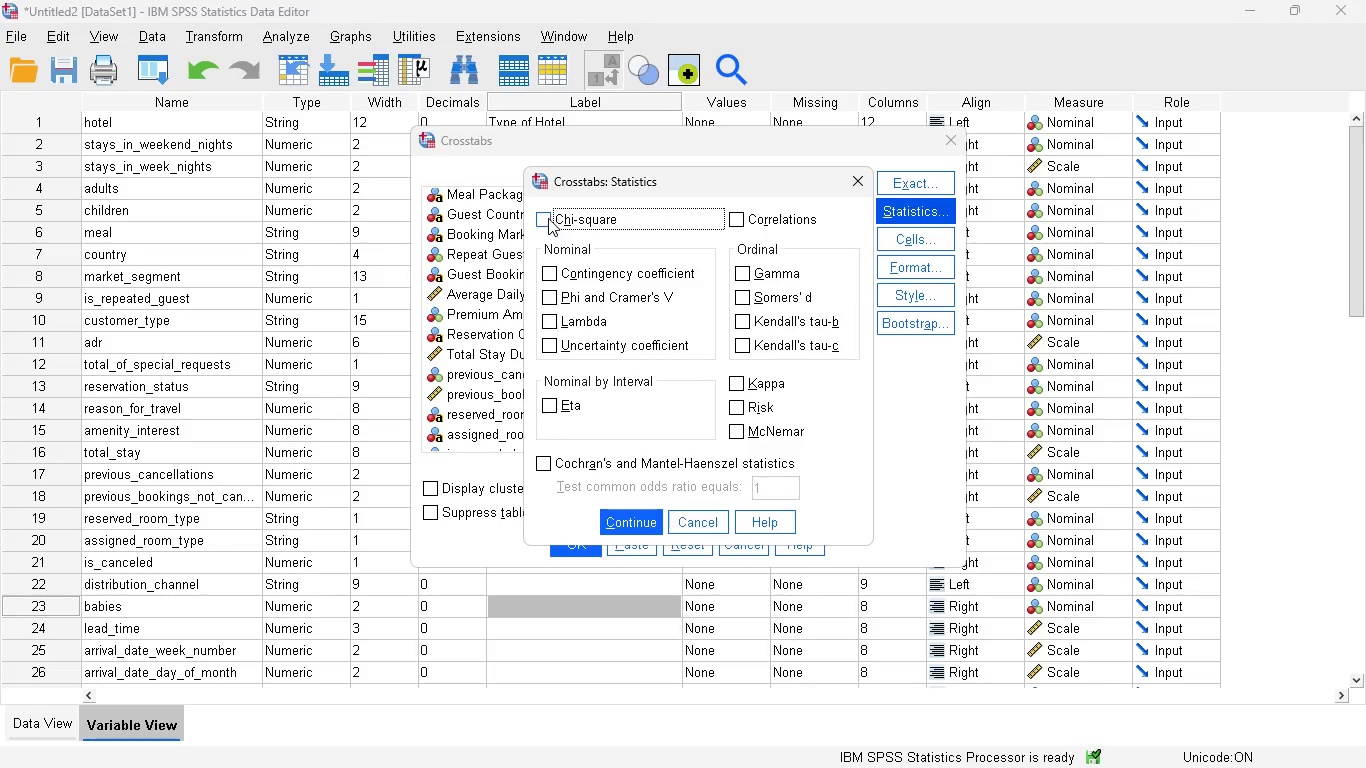 
left_click([548, 218])
 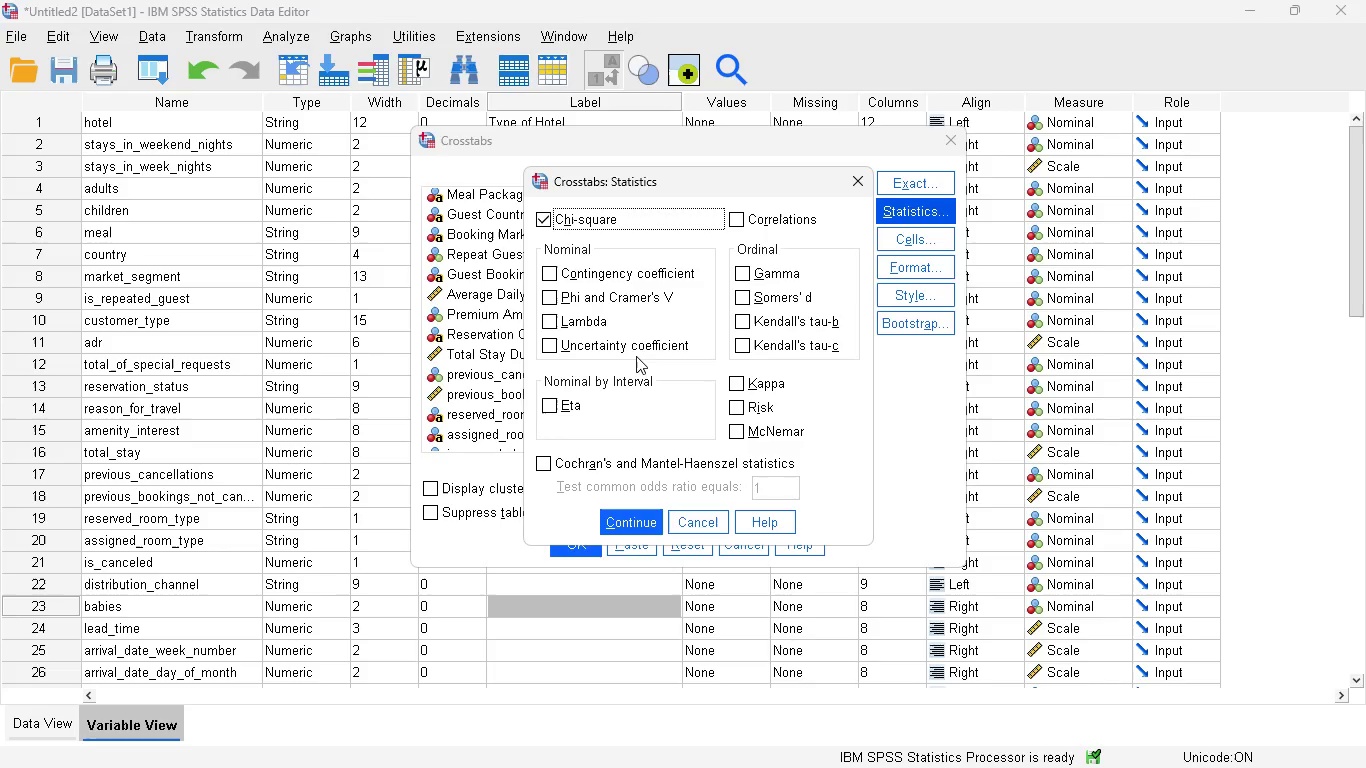 
wait(5.49)
 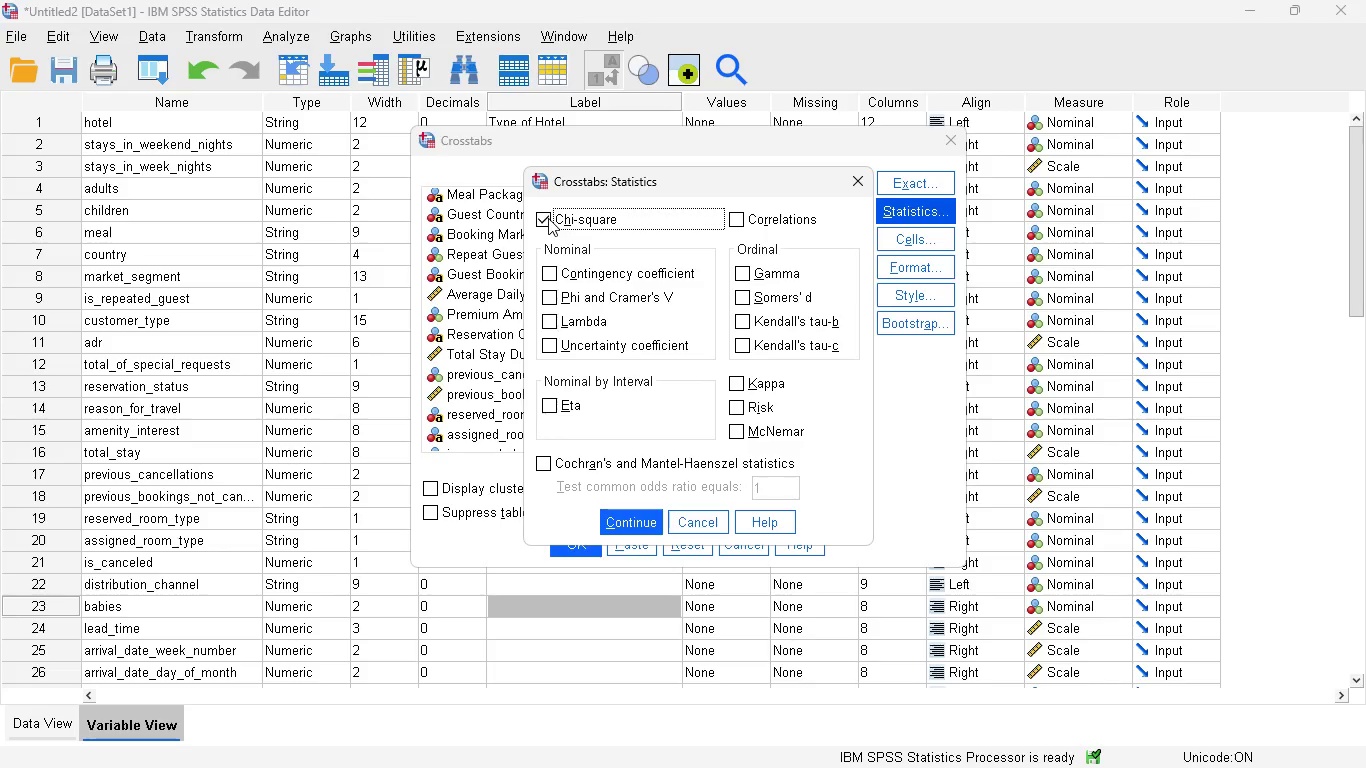 
left_click([625, 517])
 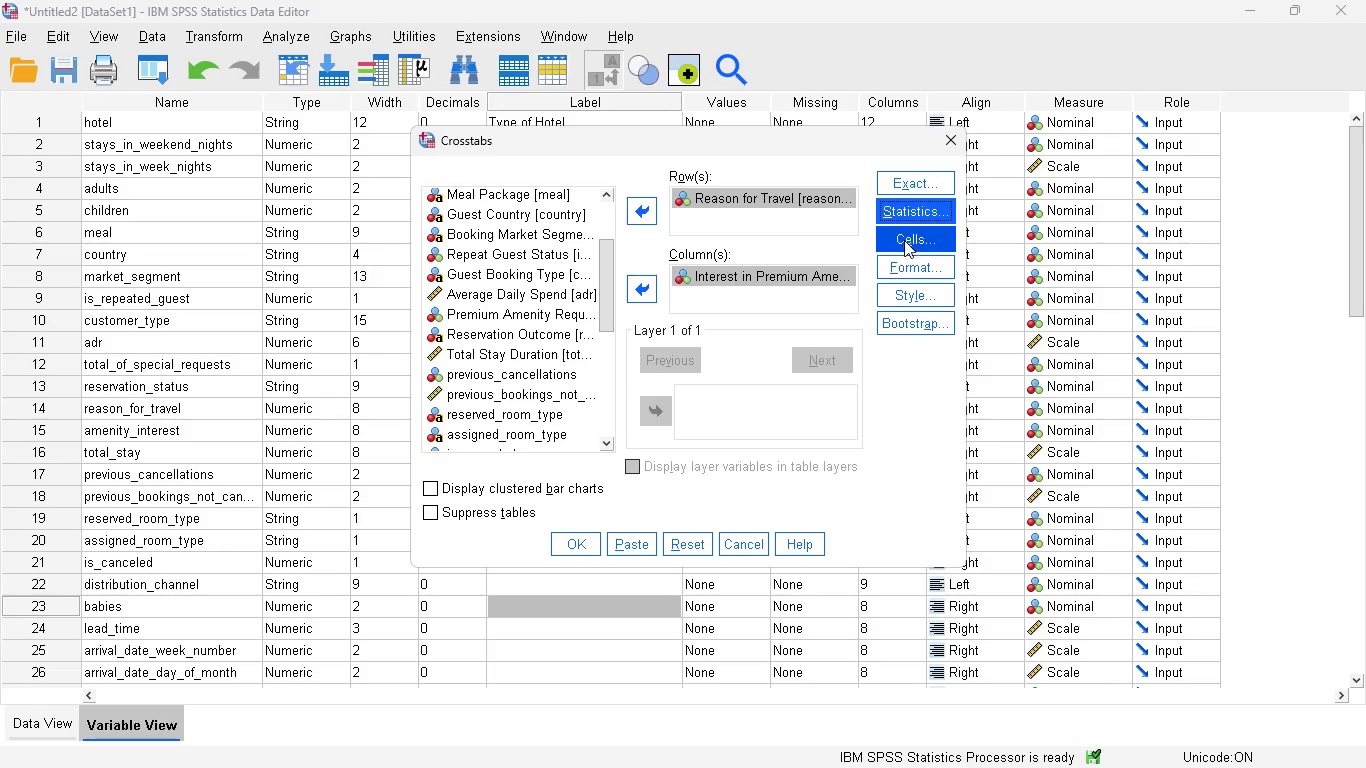 
left_click([904, 240])
 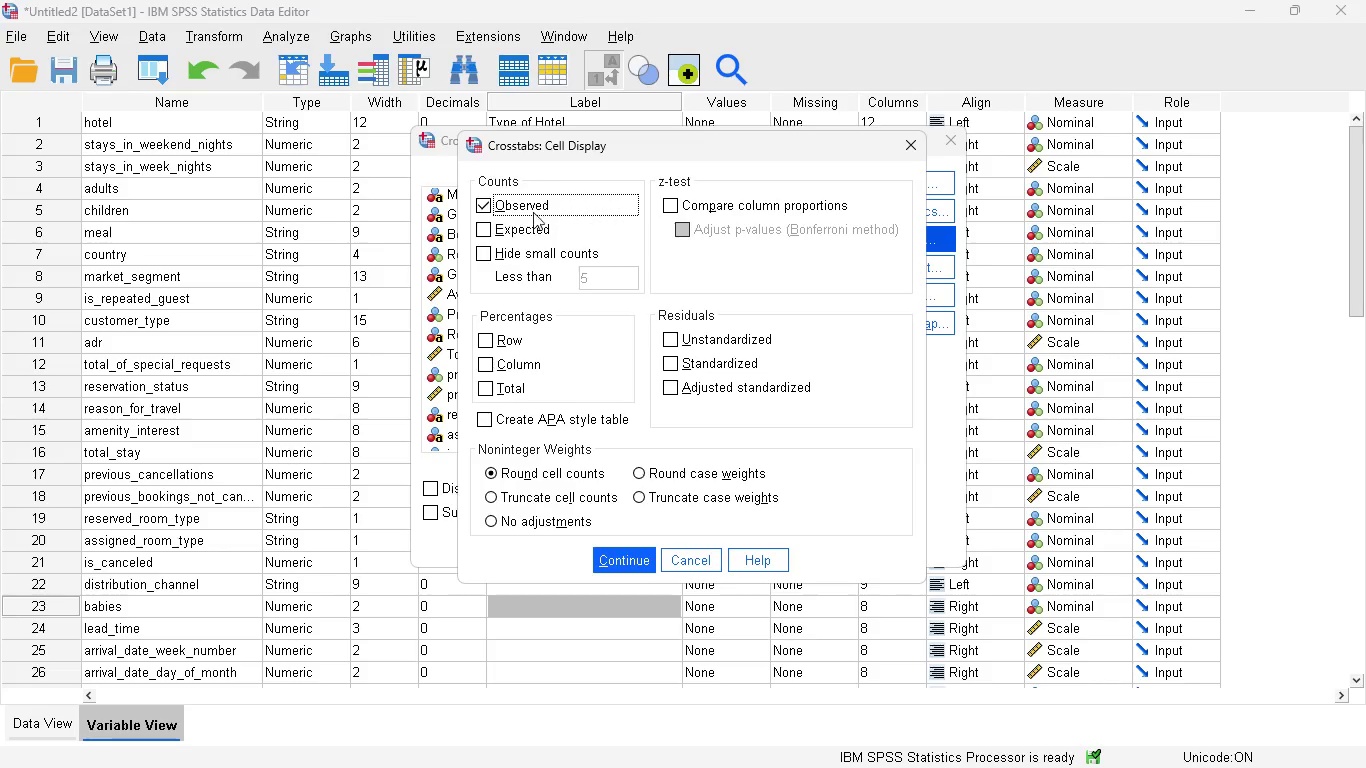 
wait(5.56)
 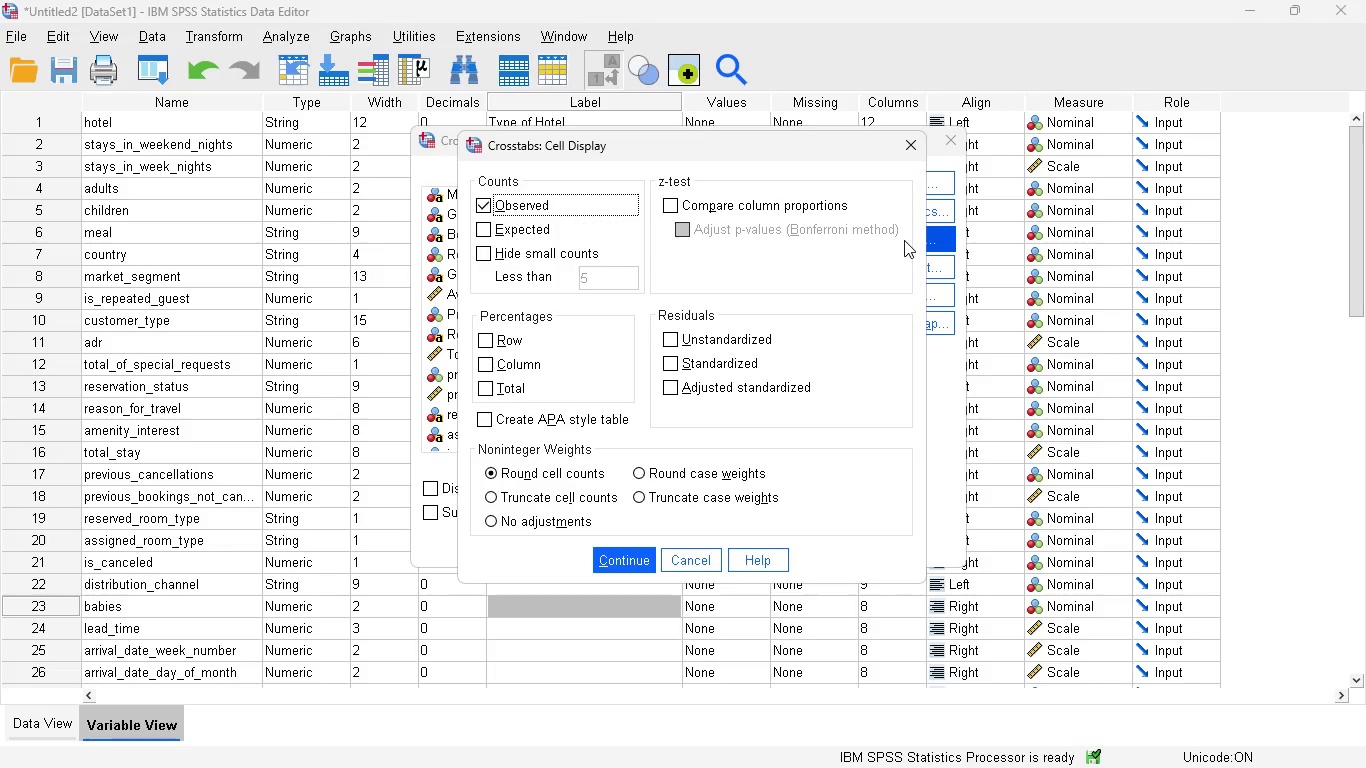 
left_click([485, 232])
 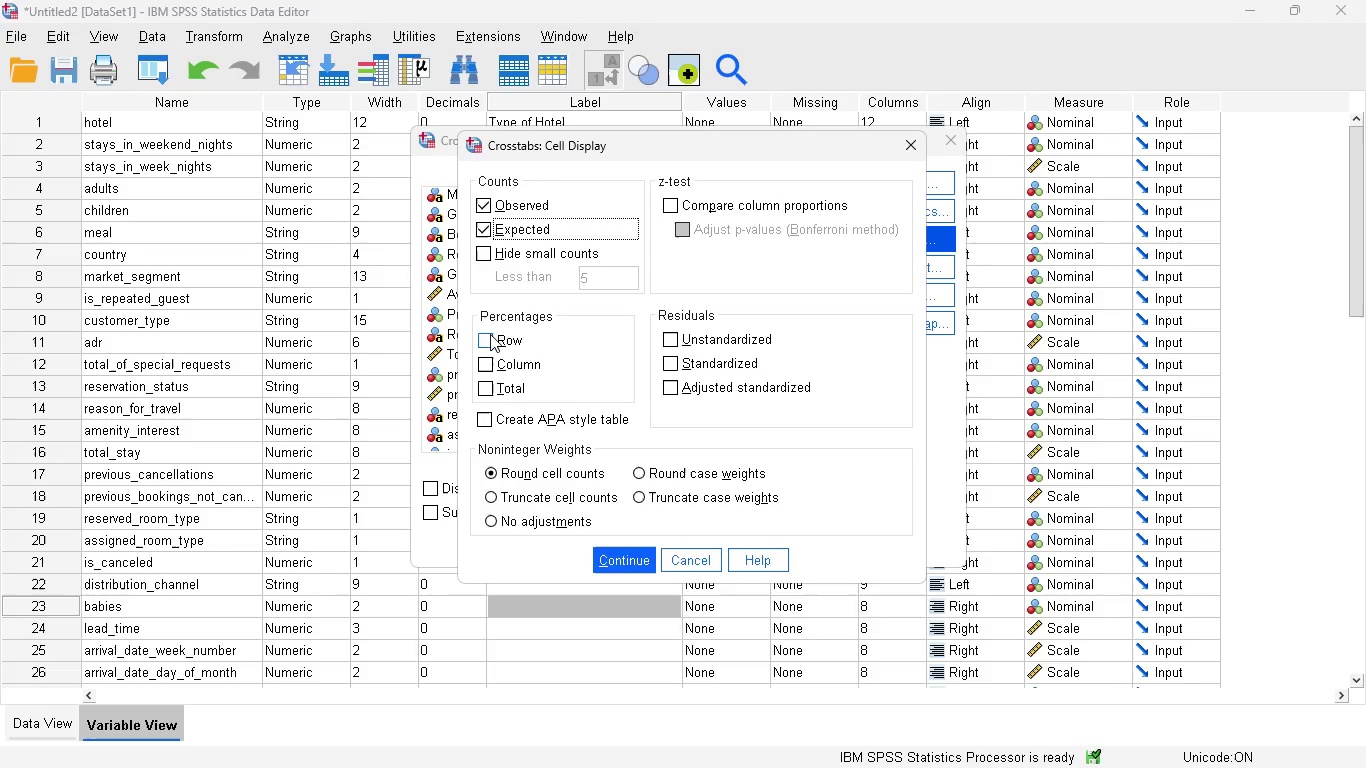 
left_click([490, 337])
 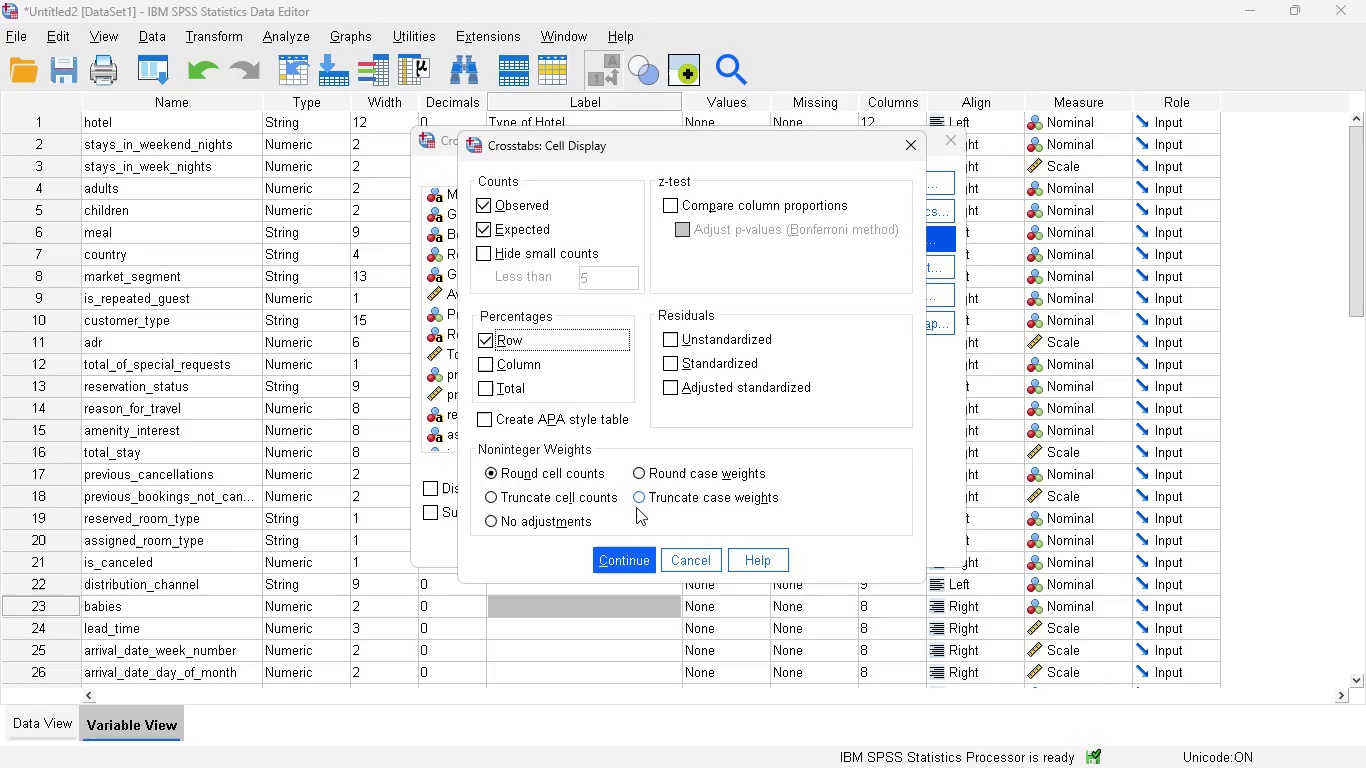 
left_click([625, 558])
 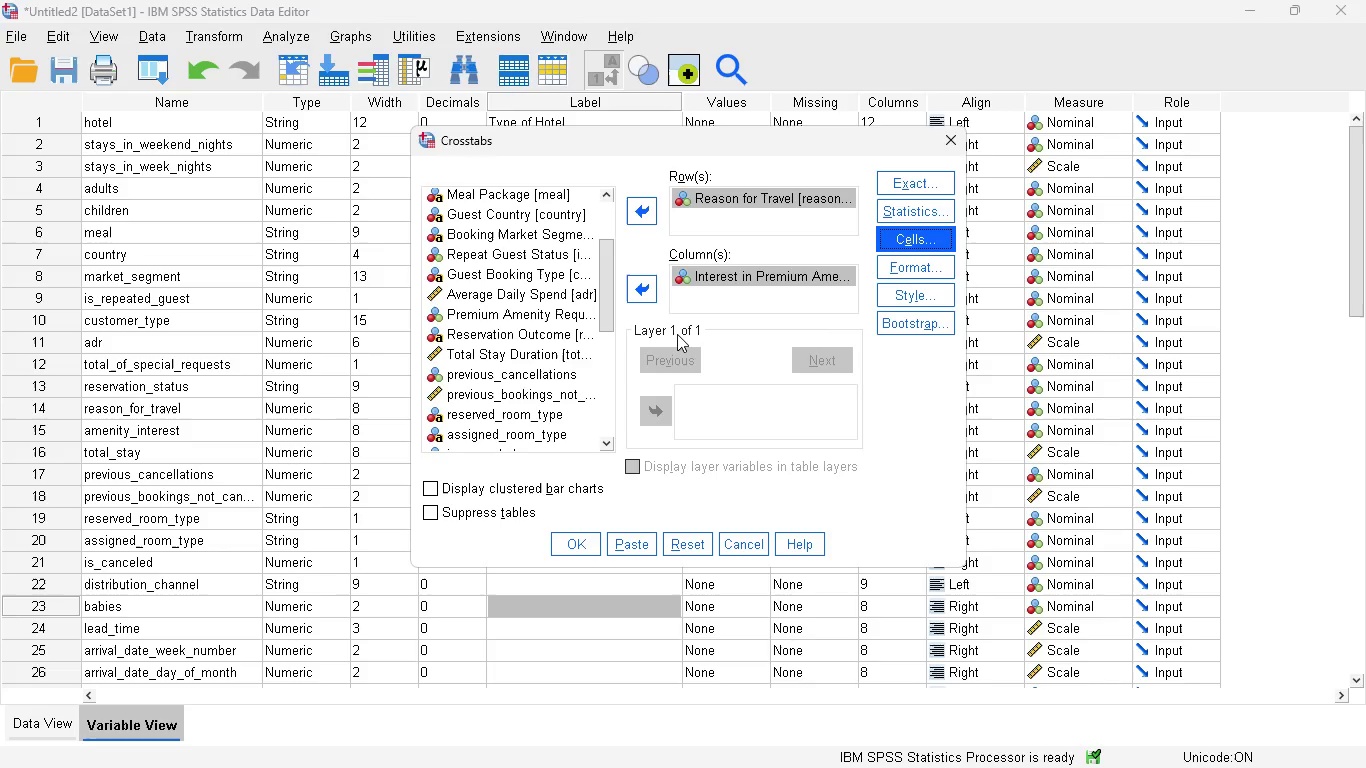 
wait(44.17)
 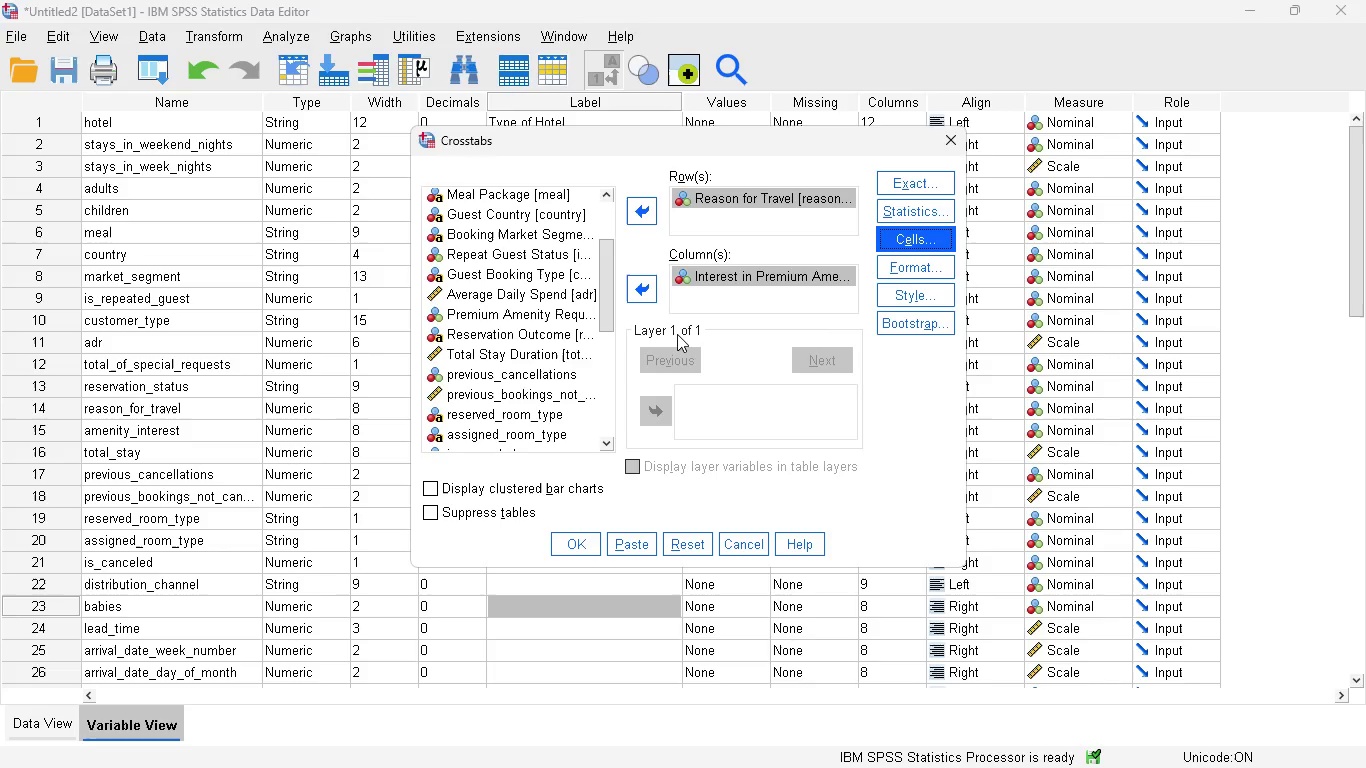 
left_click([629, 536])
 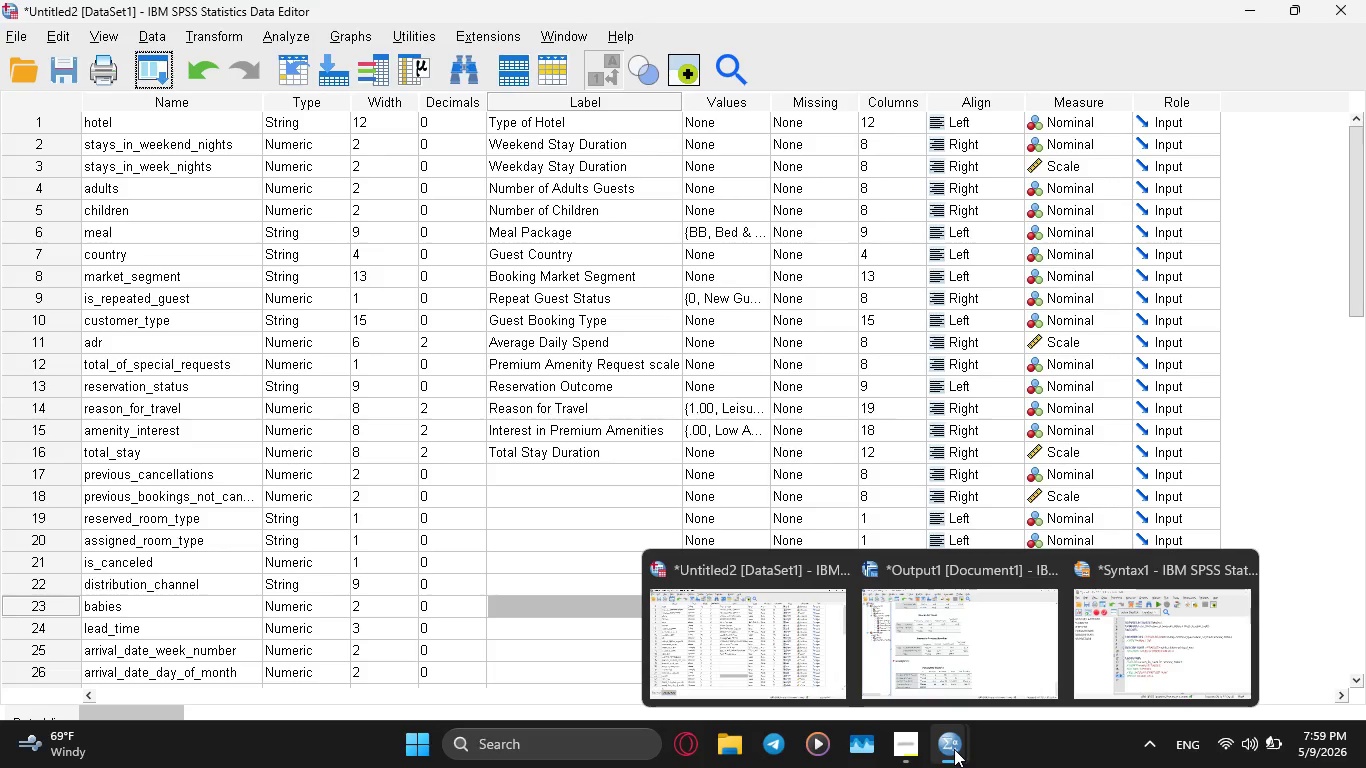 
left_click([1144, 668])
 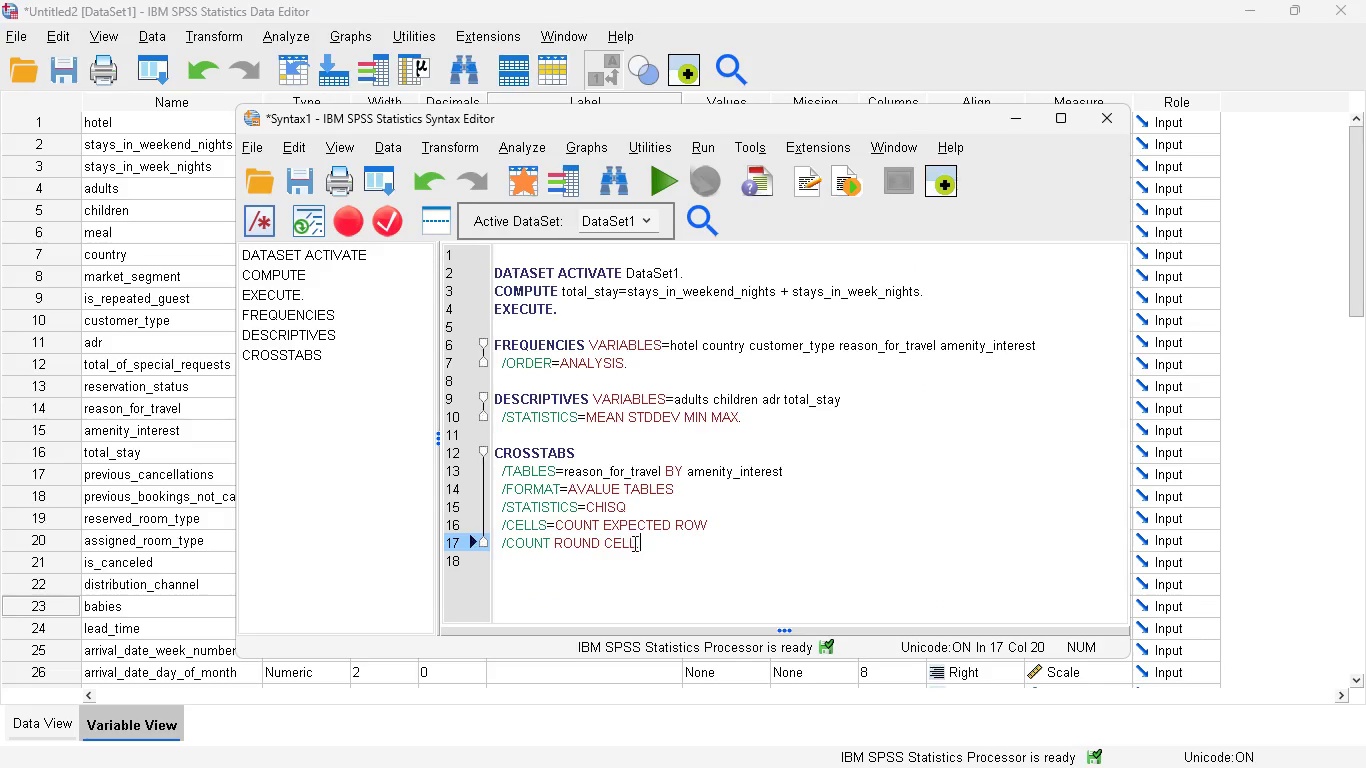 
left_click_drag(start_coordinate=[645, 543], to_coordinate=[492, 456])
 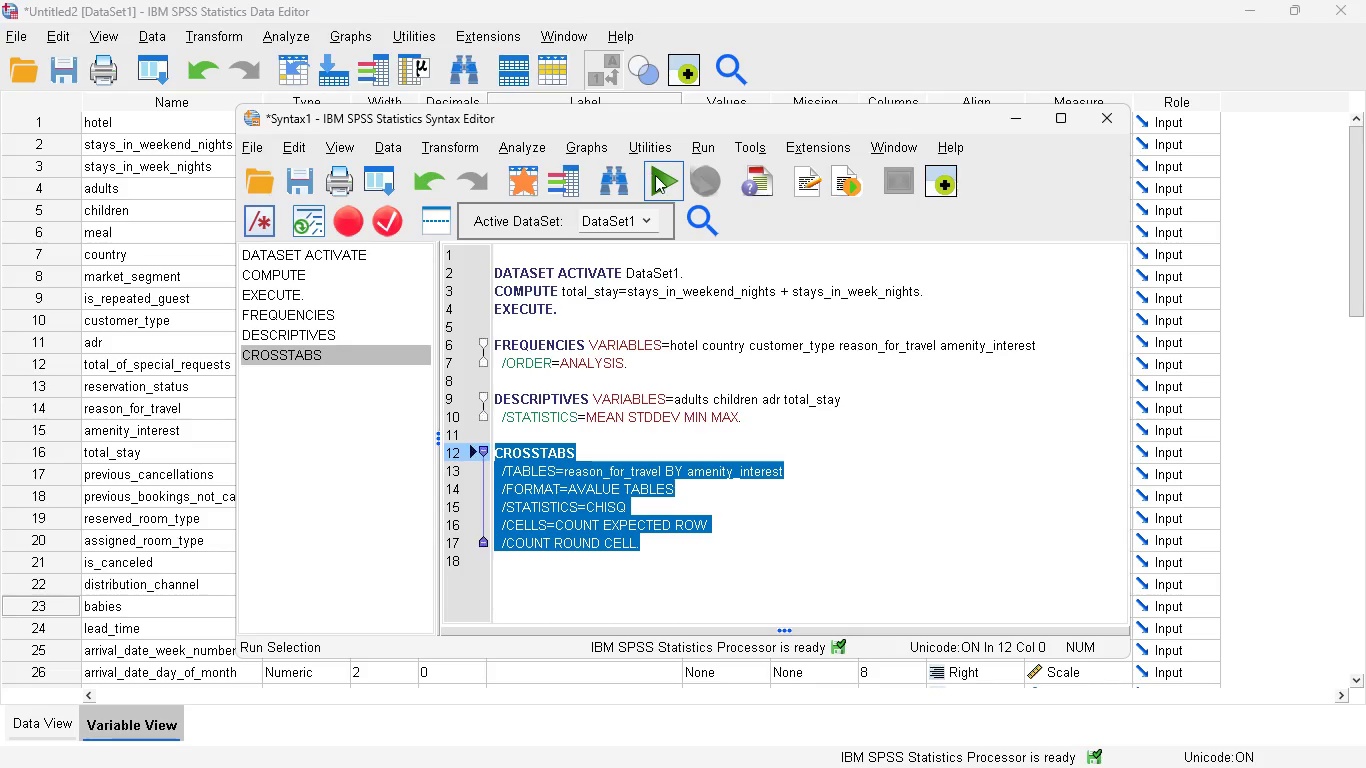 
left_click([660, 178])
 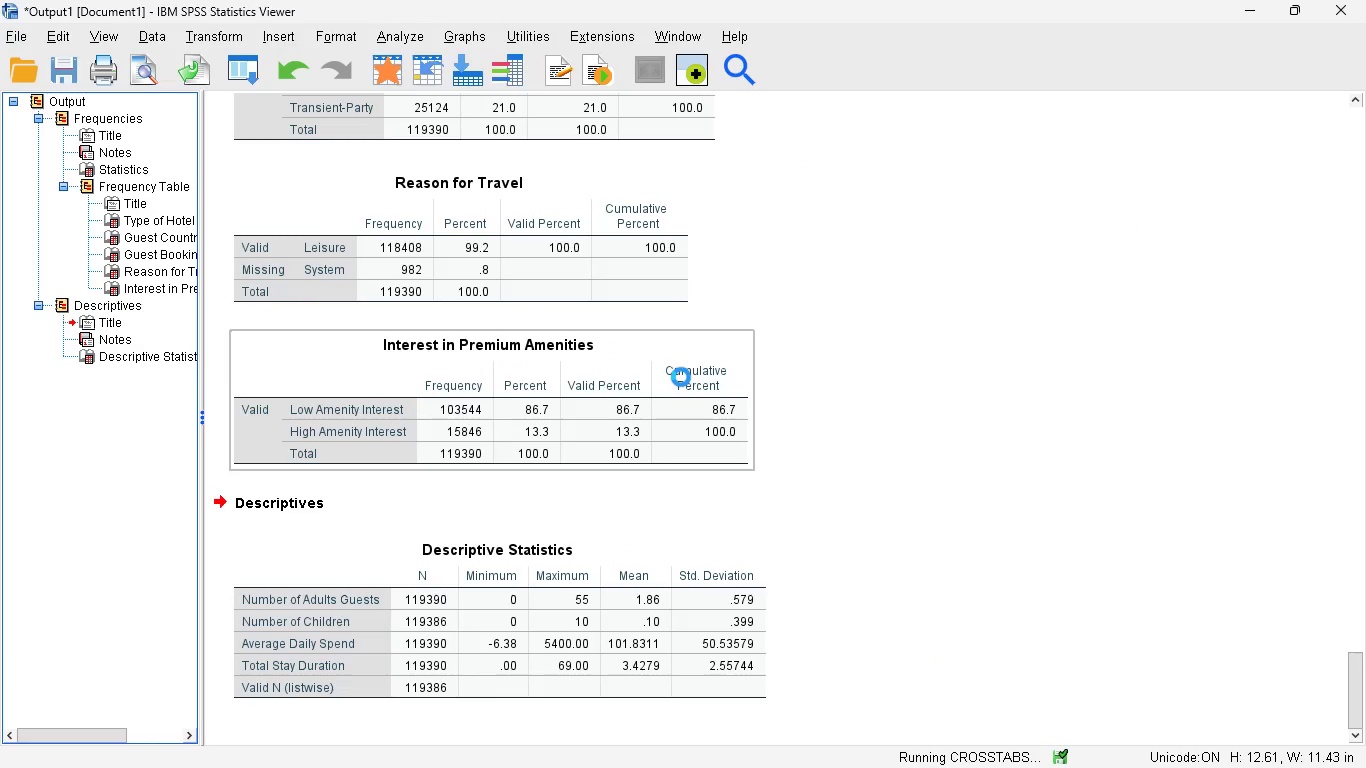 
wait(9.37)
 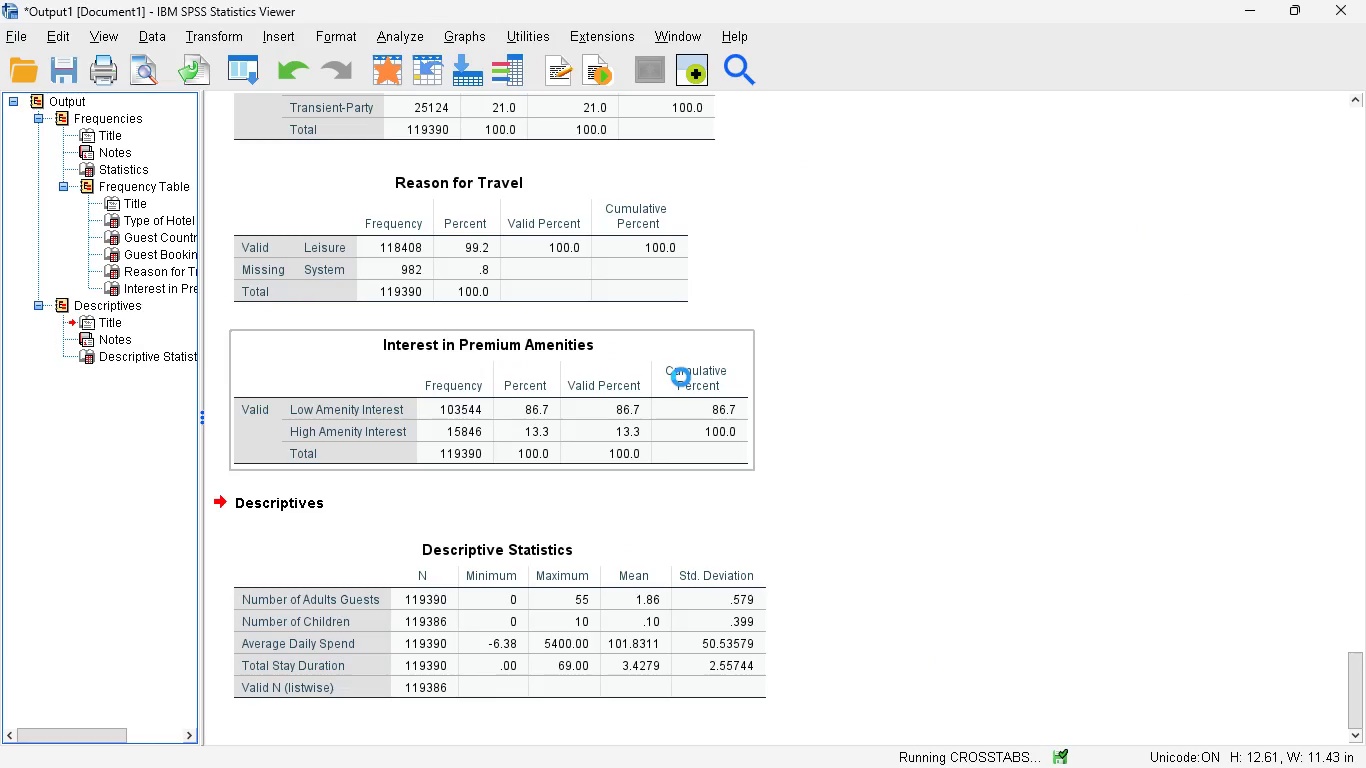 
mouse_move([436, 212])
 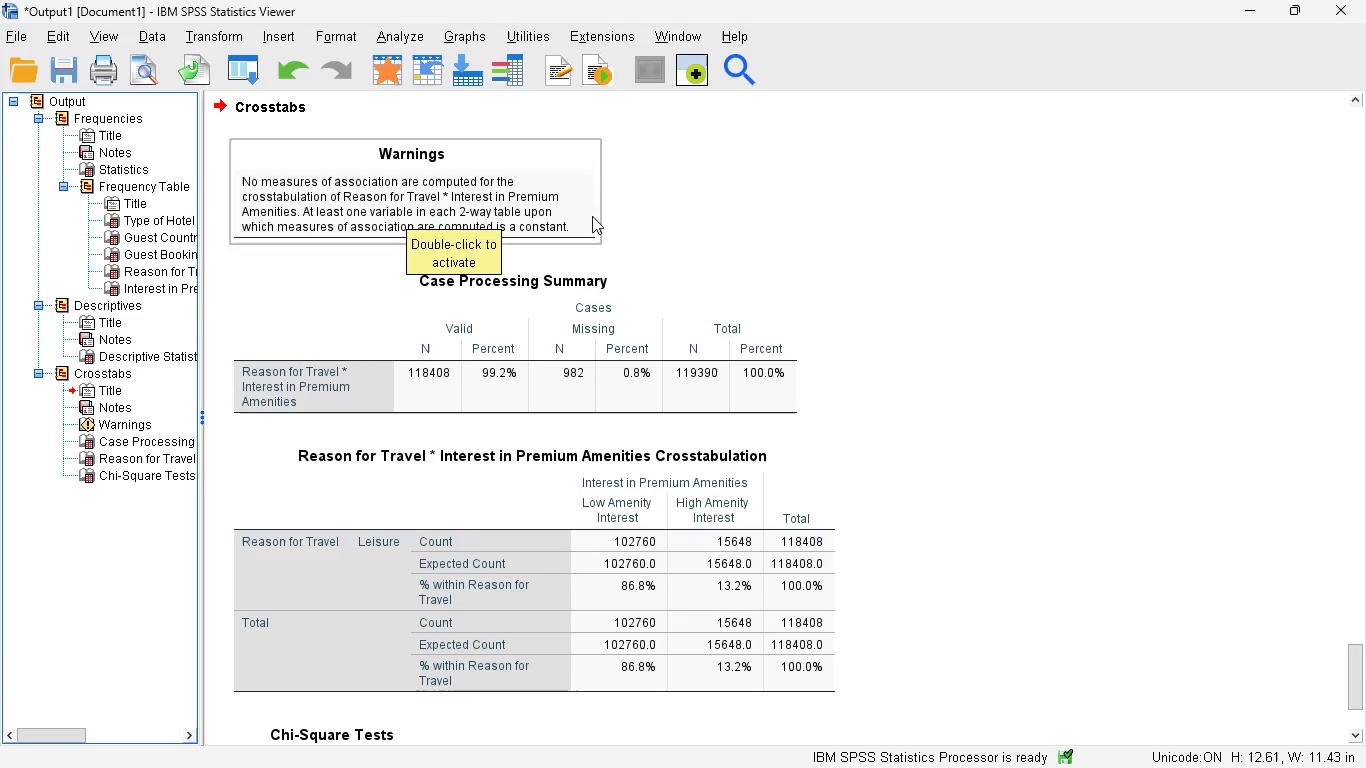 
wait(9.86)
 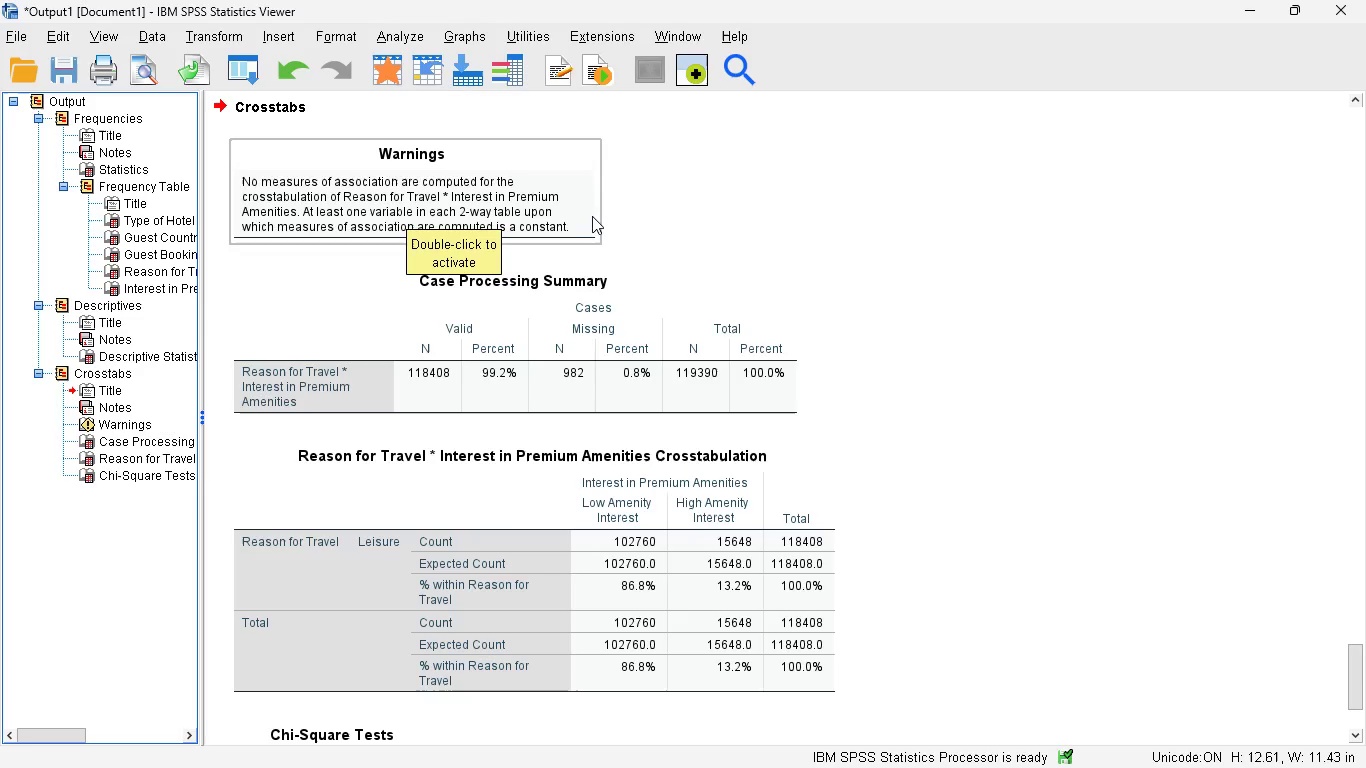 
mouse_move([576, 273])
 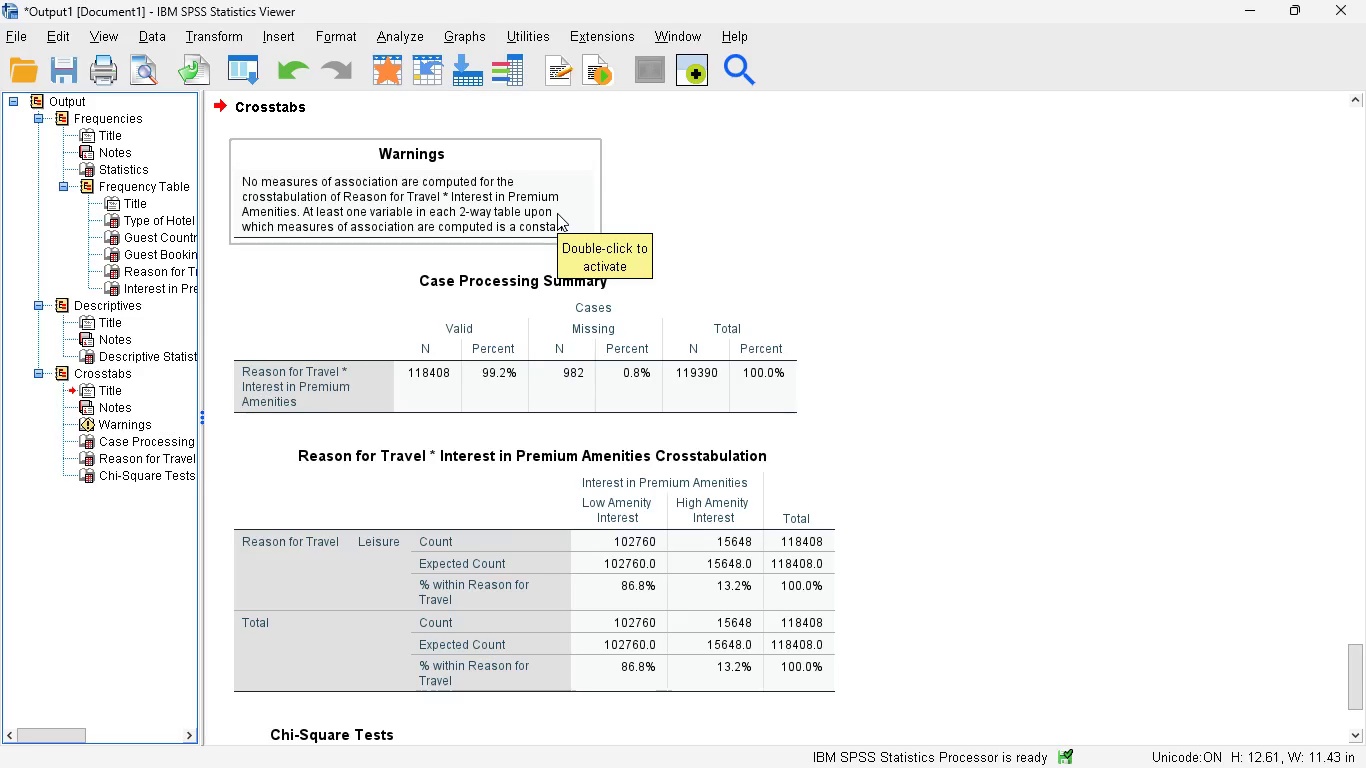 
wait(38.79)
 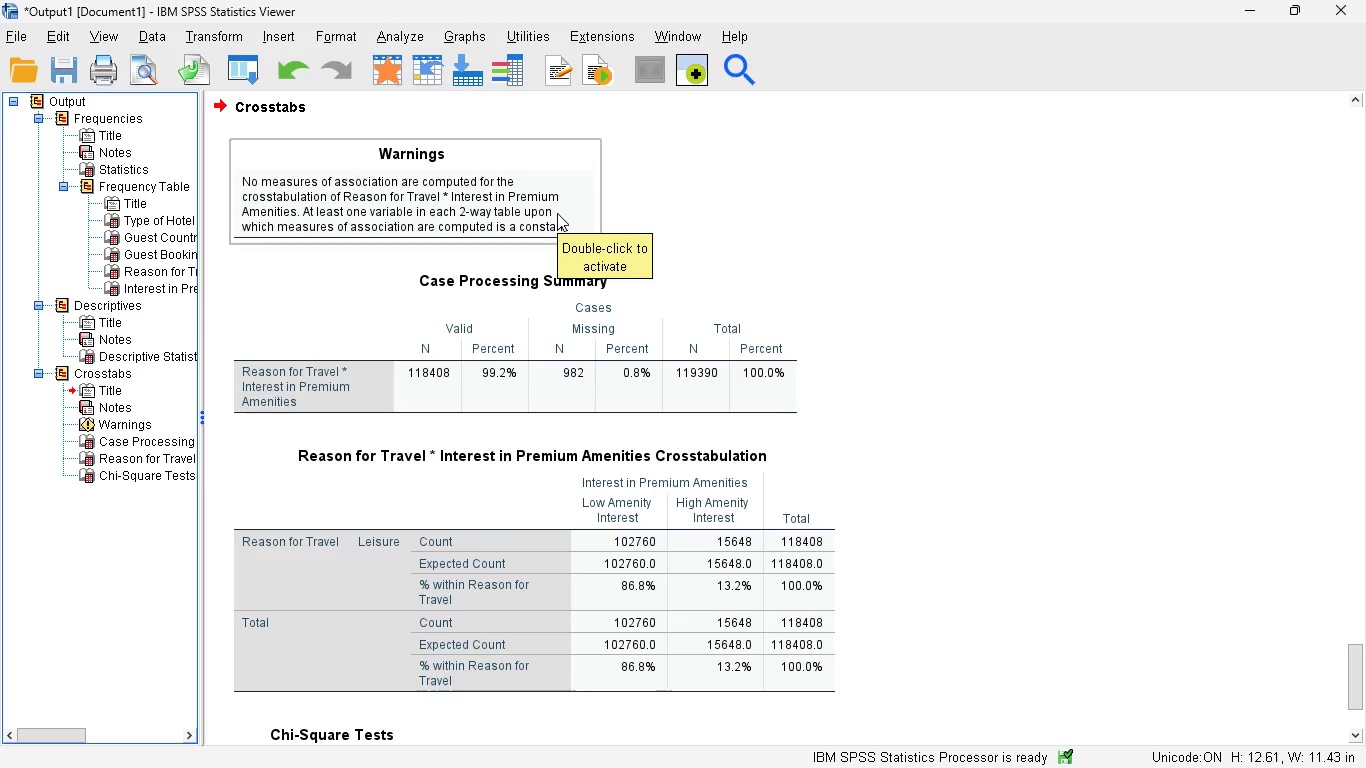 
mouse_move([474, 193])
 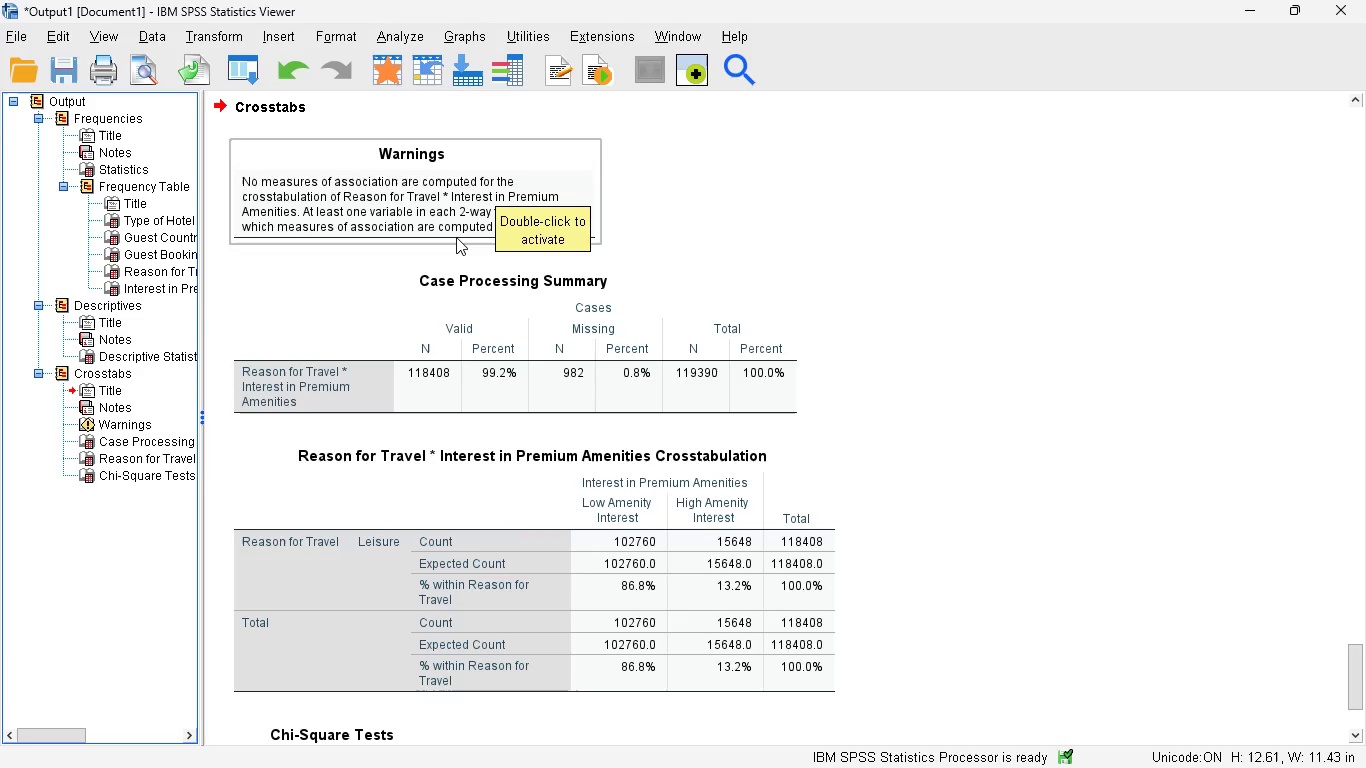 
wait(5.01)
 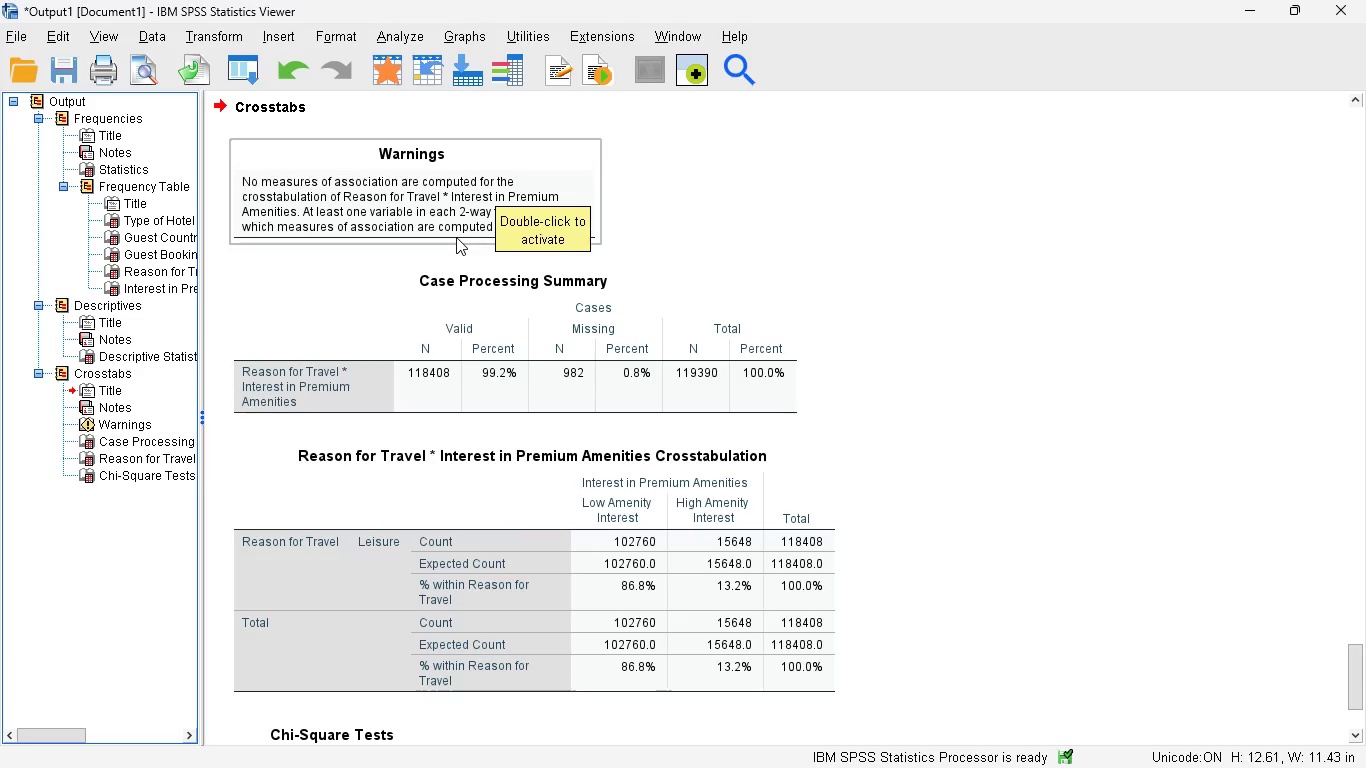 
mouse_move([411, 283])
 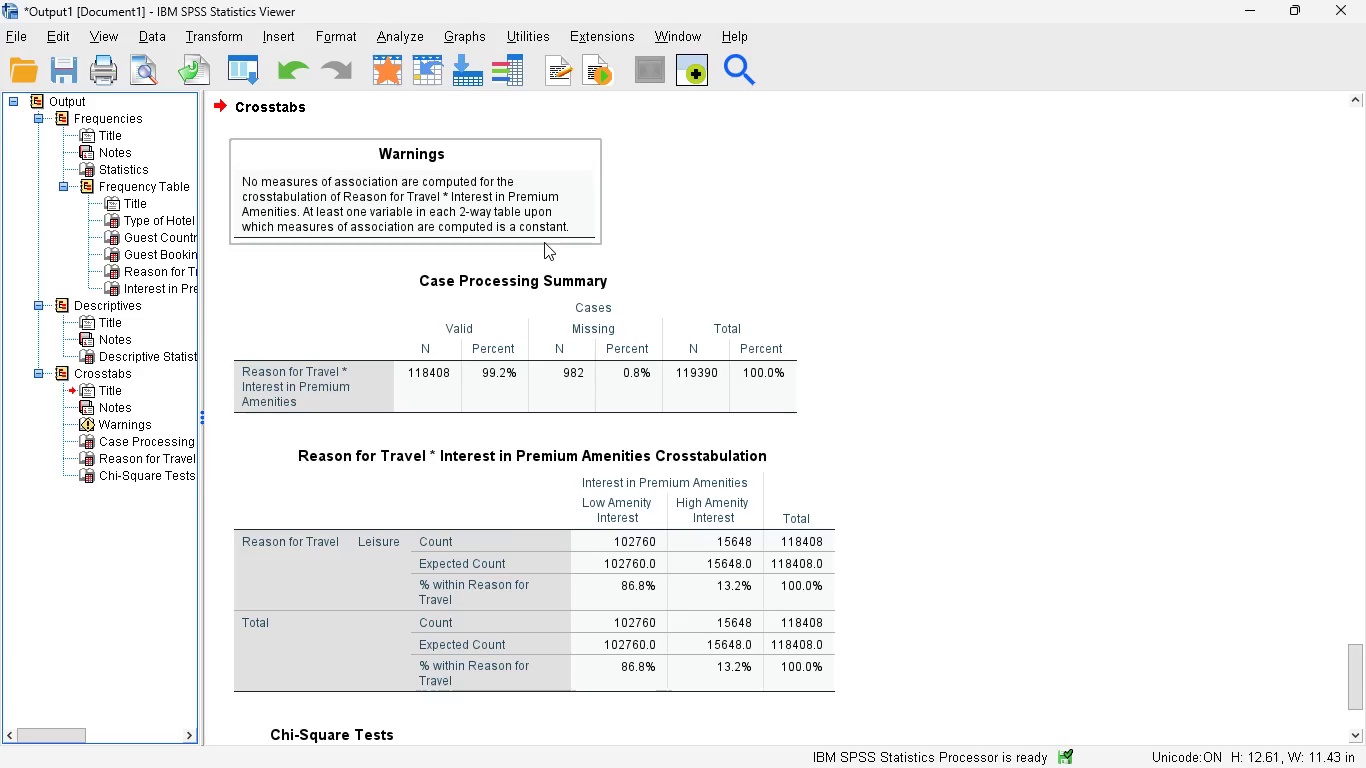 
wait(7.97)
 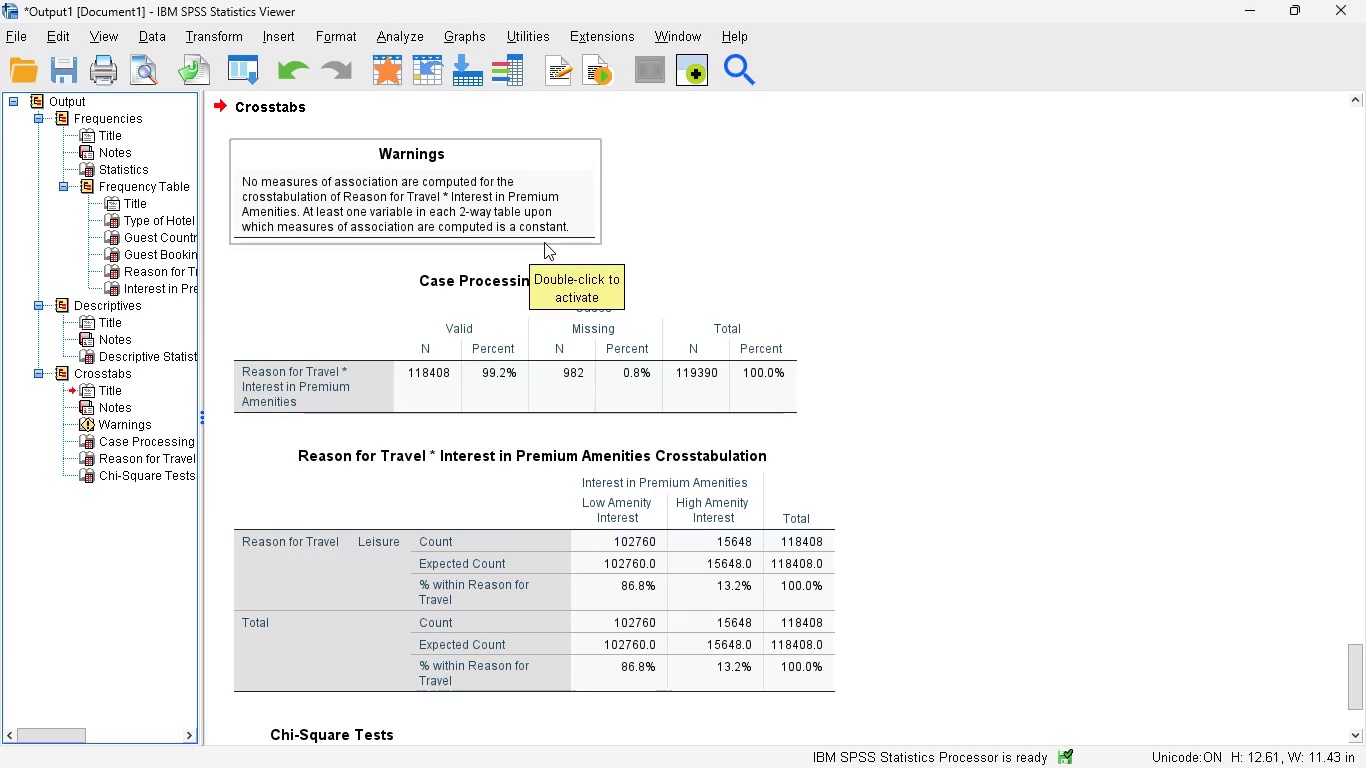 
scroll: coordinate [507, 463], scroll_direction: down, amount: 1.0
 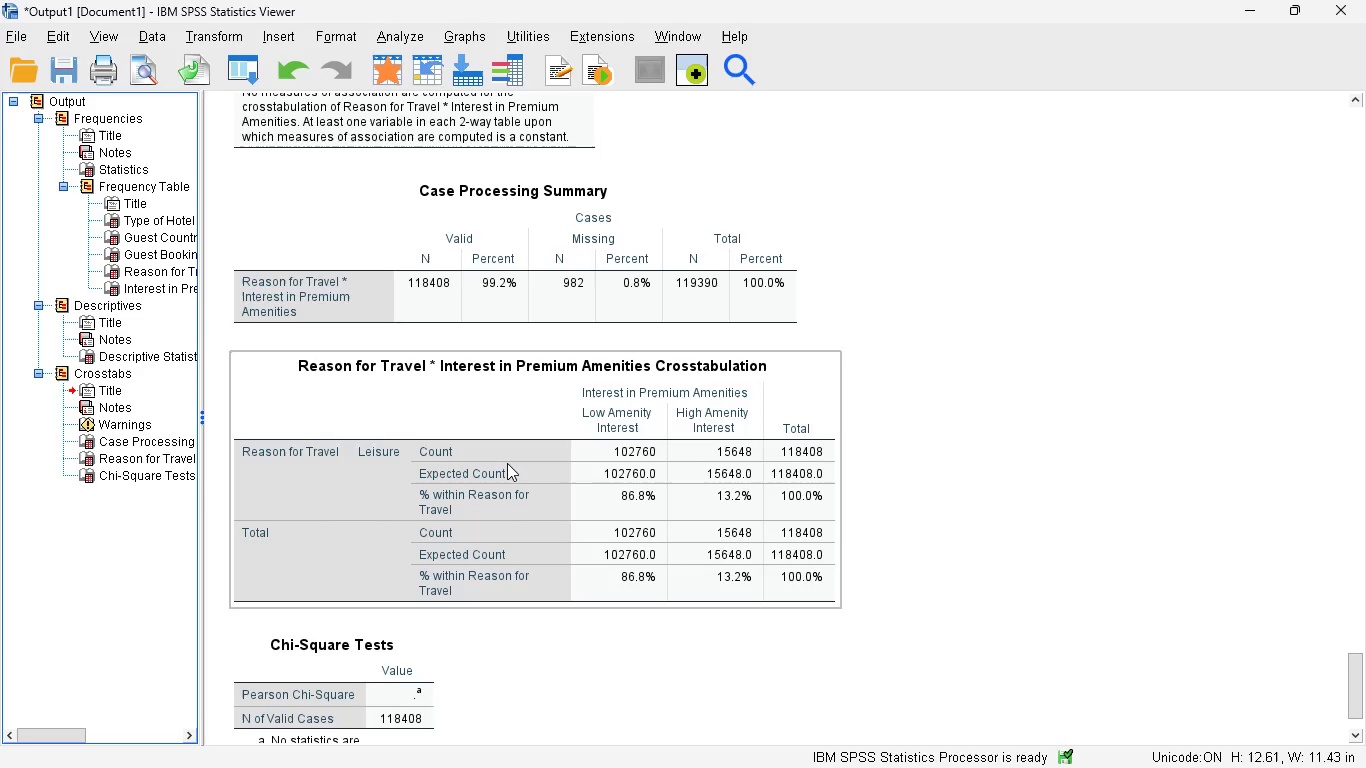 
wait(9.88)
 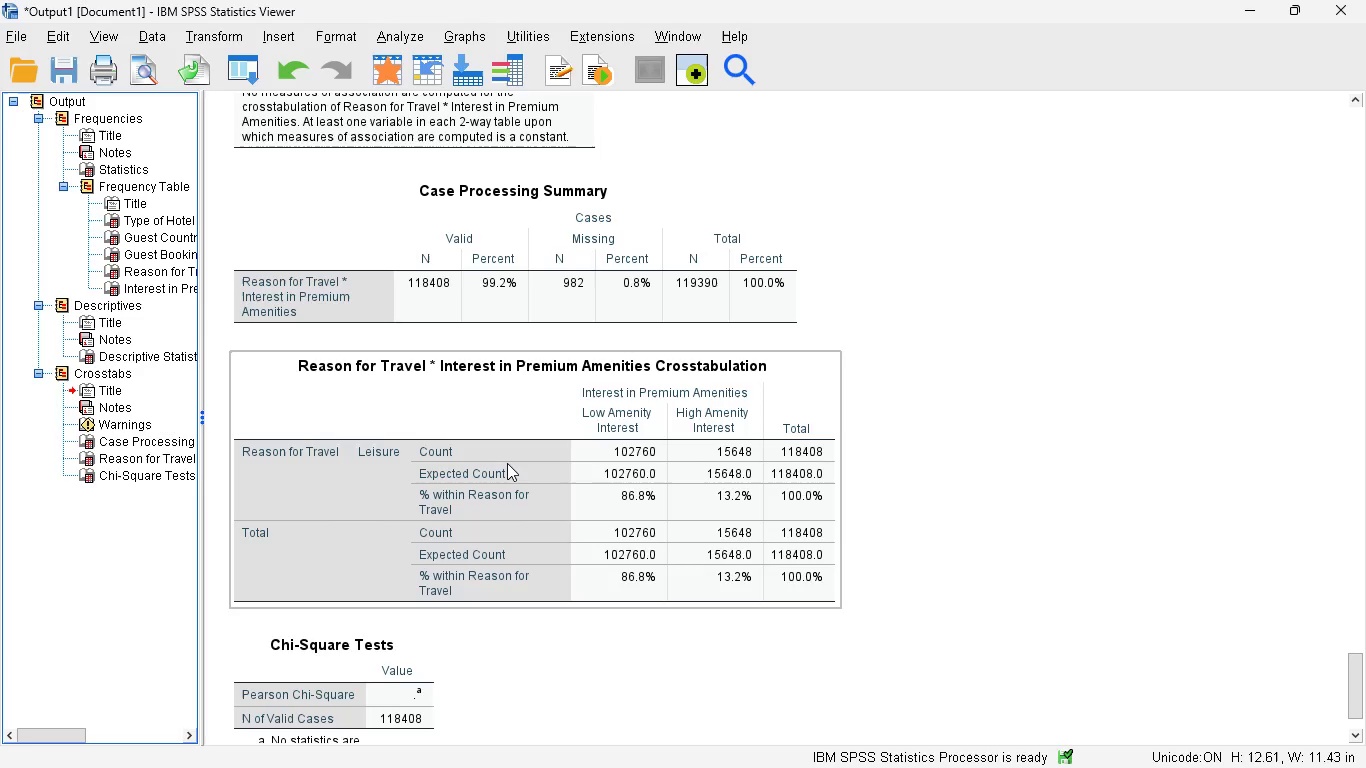 
mouse_move([490, 360])
 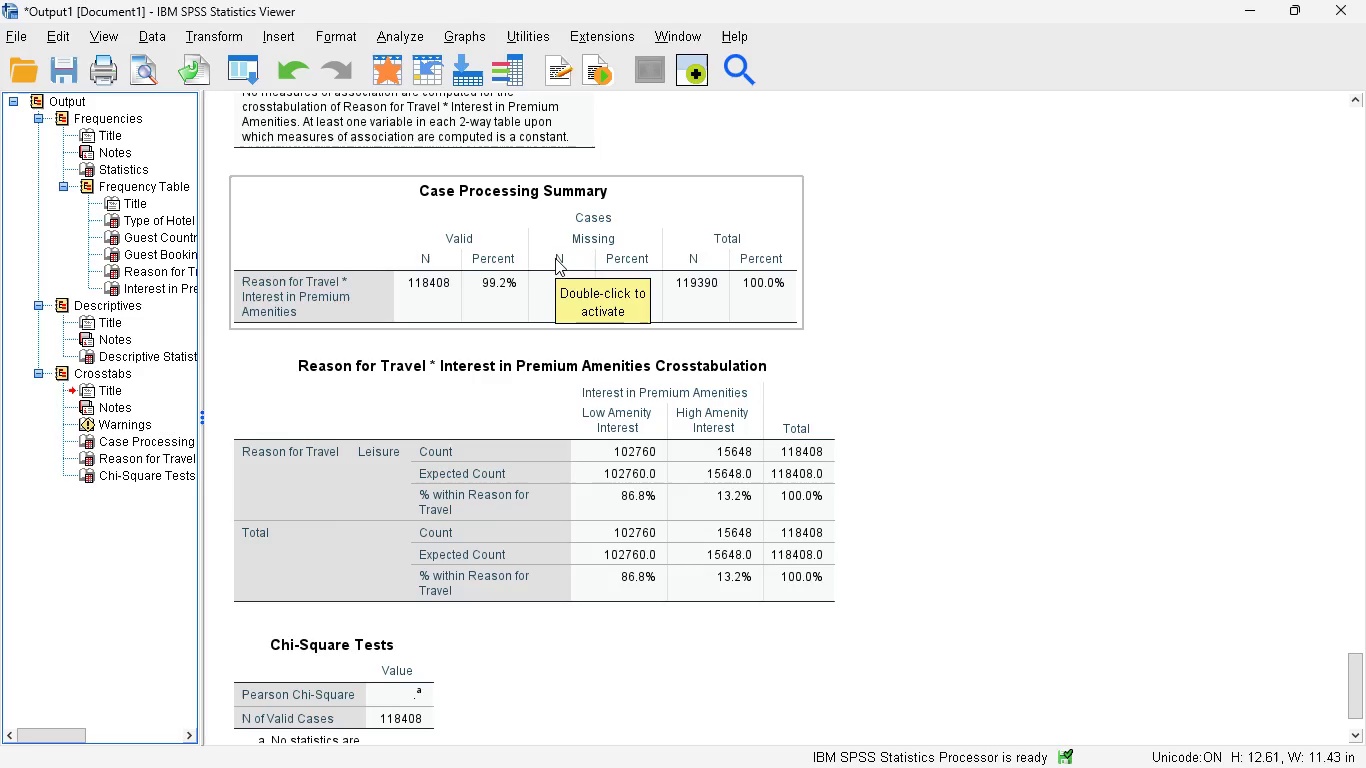 
wait(13.34)
 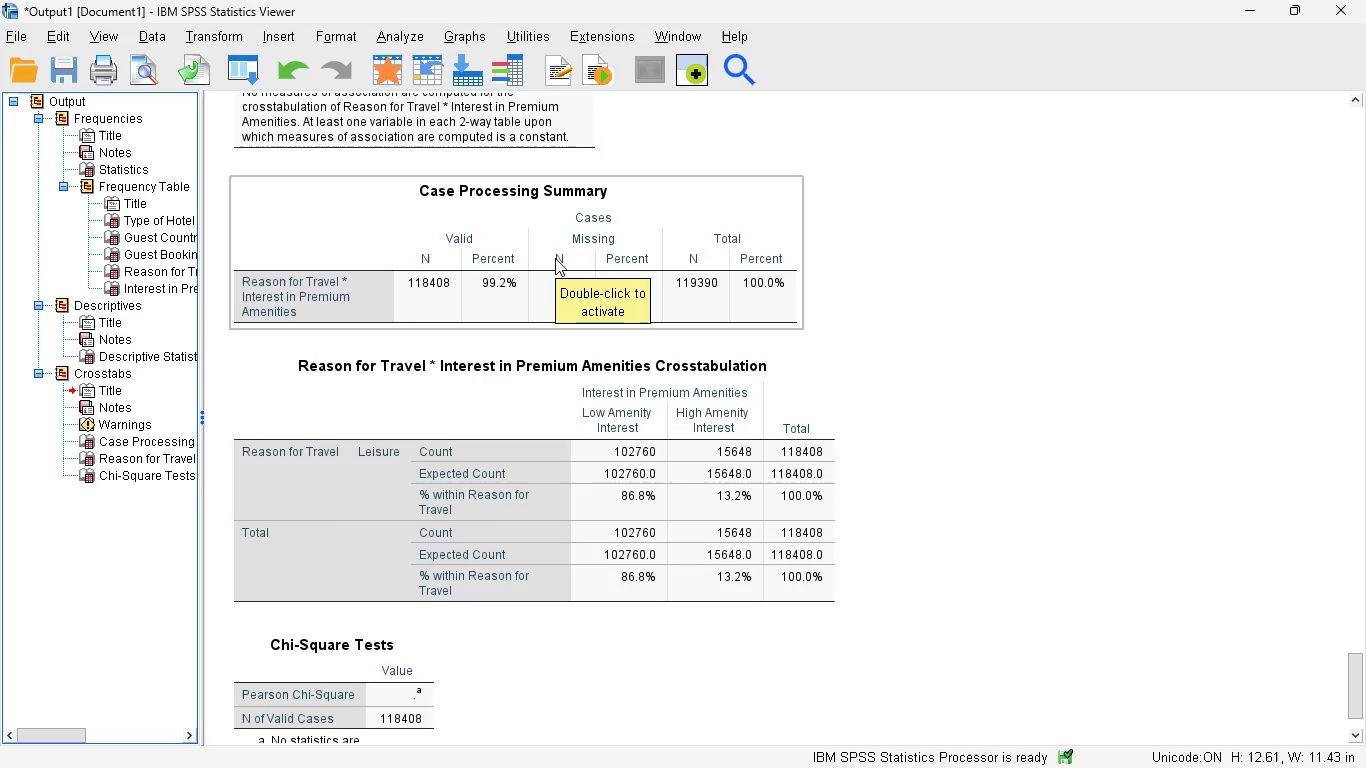 
mouse_move([509, 309])
 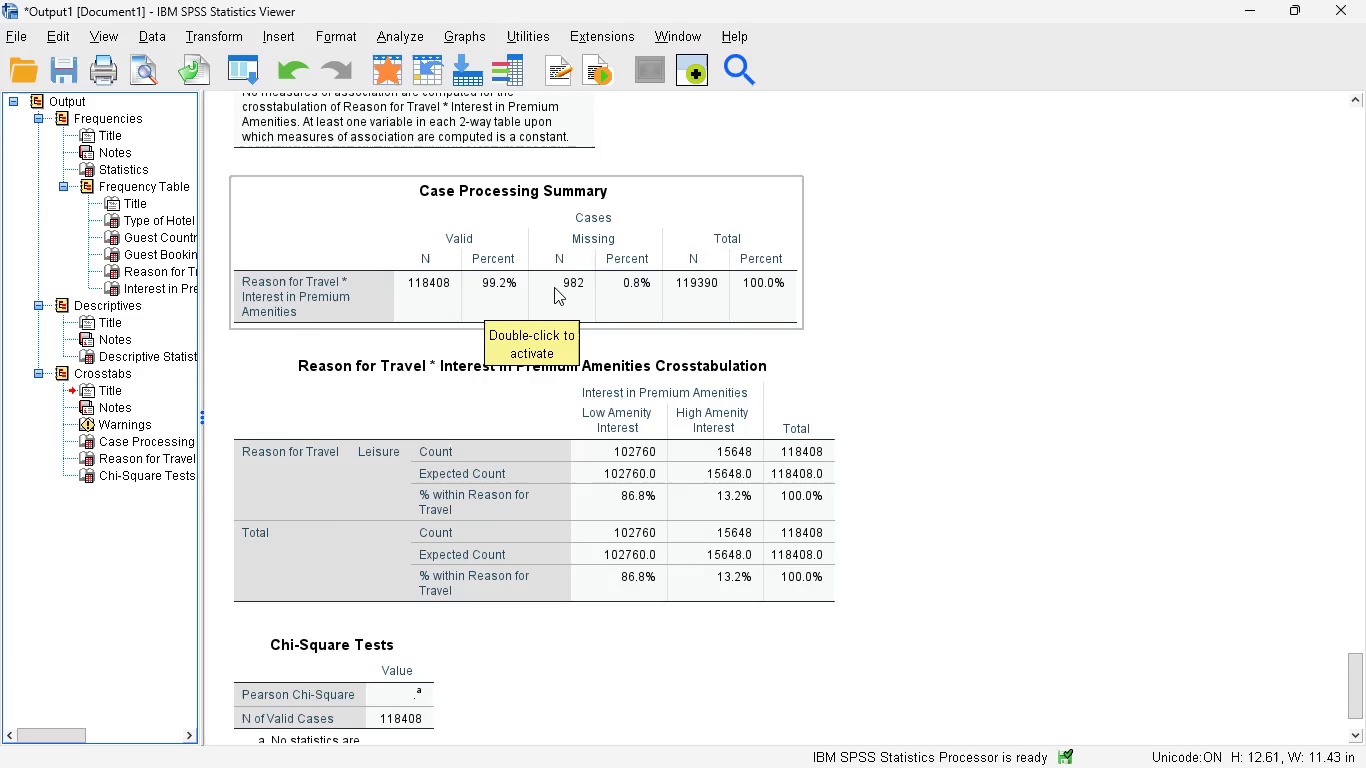 
wait(8.58)
 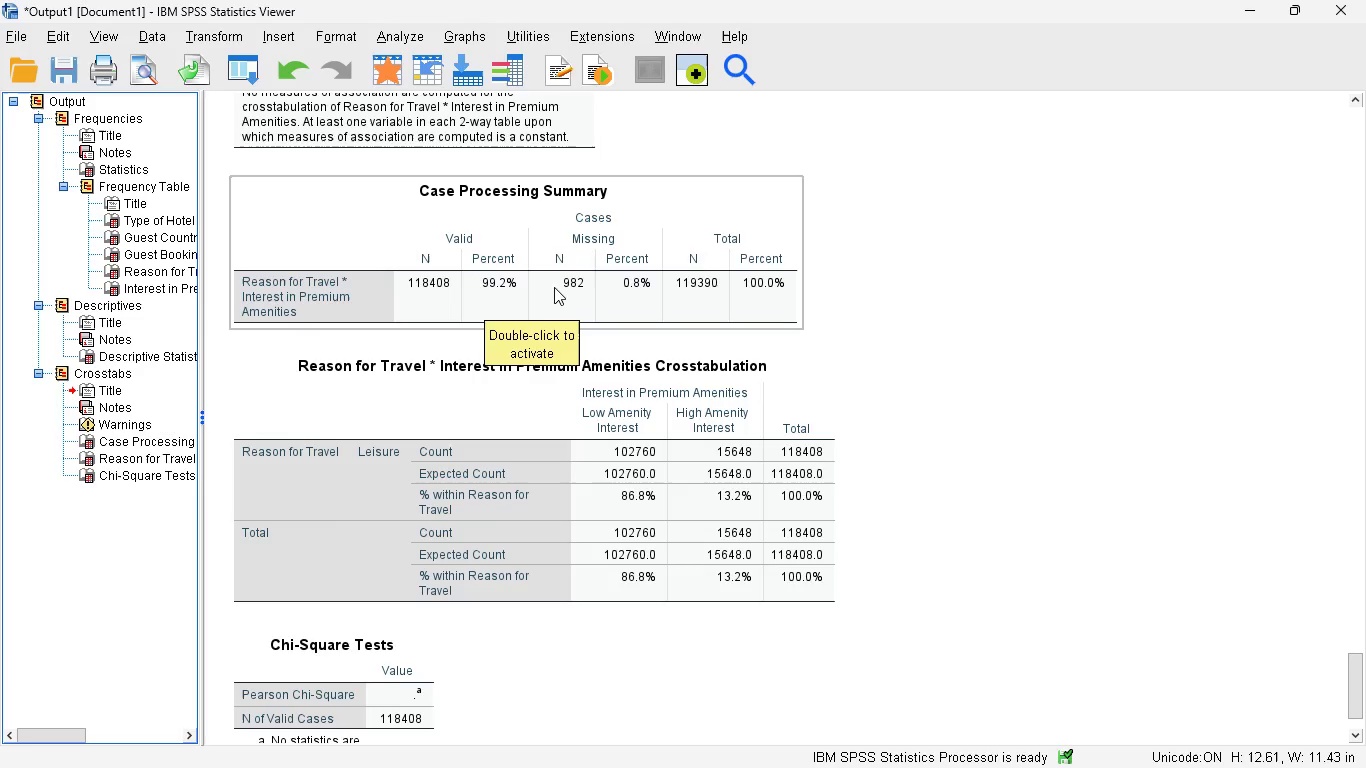 
mouse_move([533, 214])
 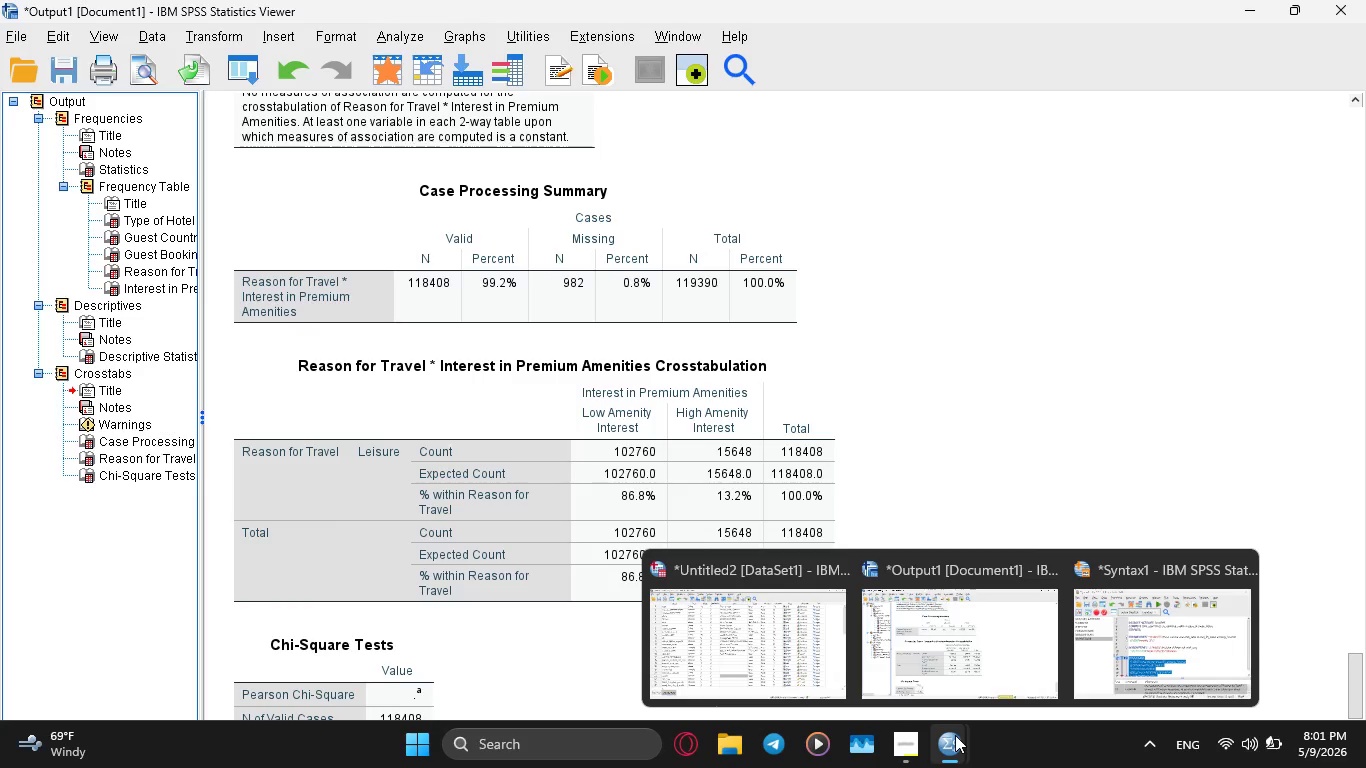 
left_click([736, 619])
 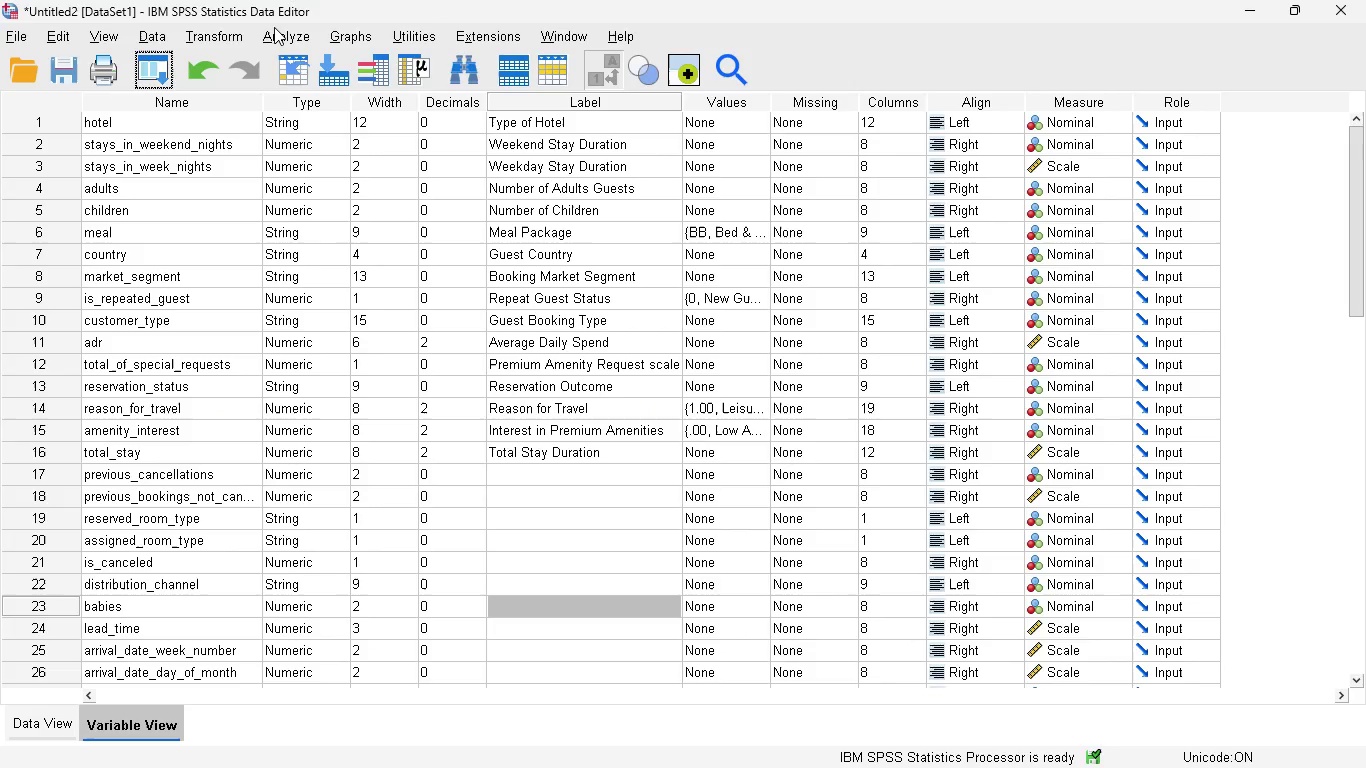 
left_click([282, 37])
 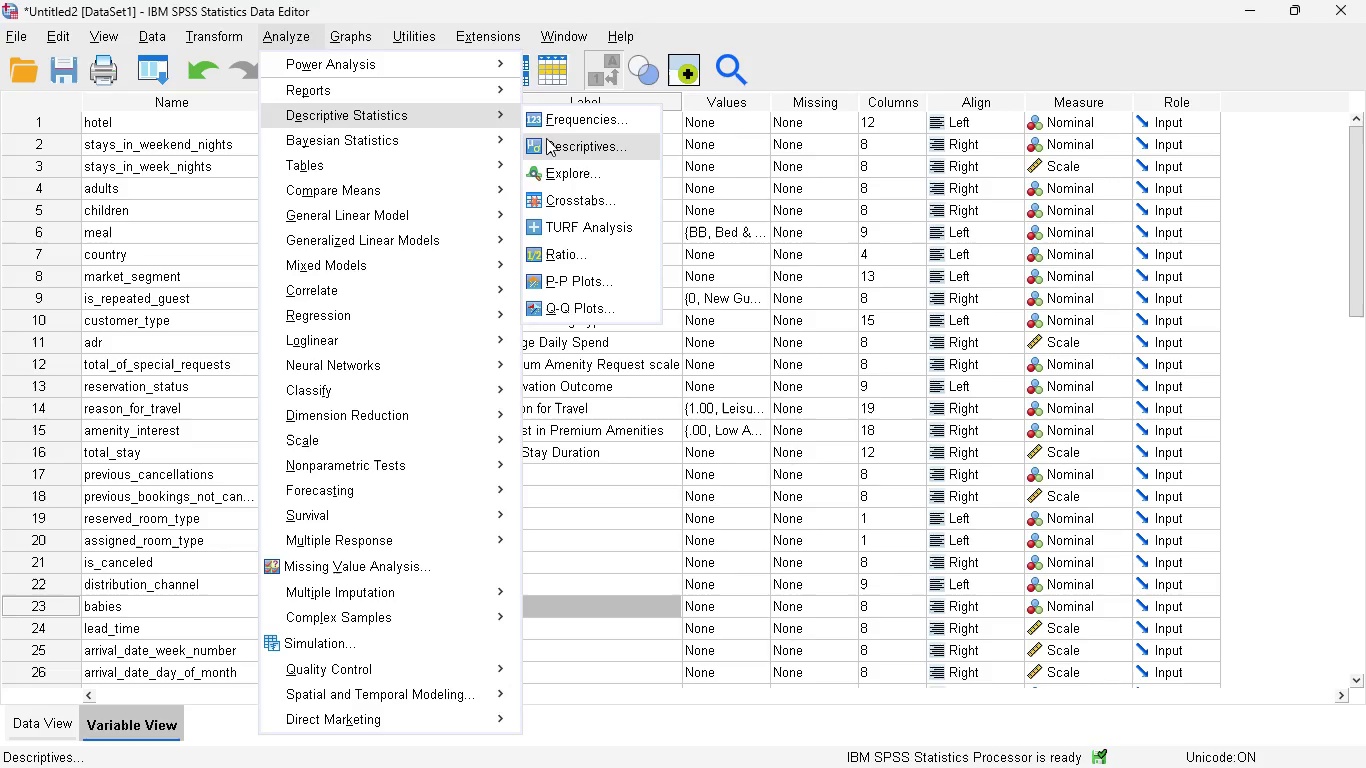 
left_click([569, 201])
 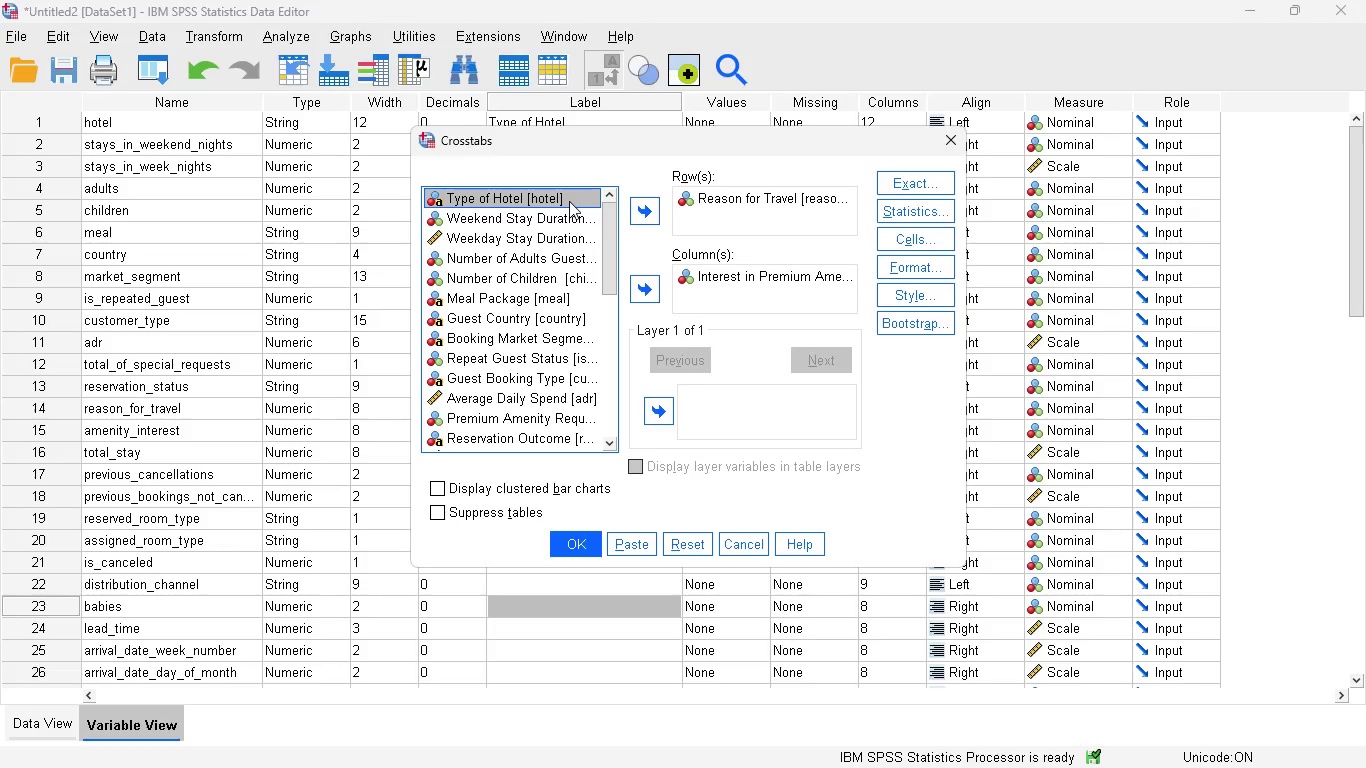 
wait(7.79)
 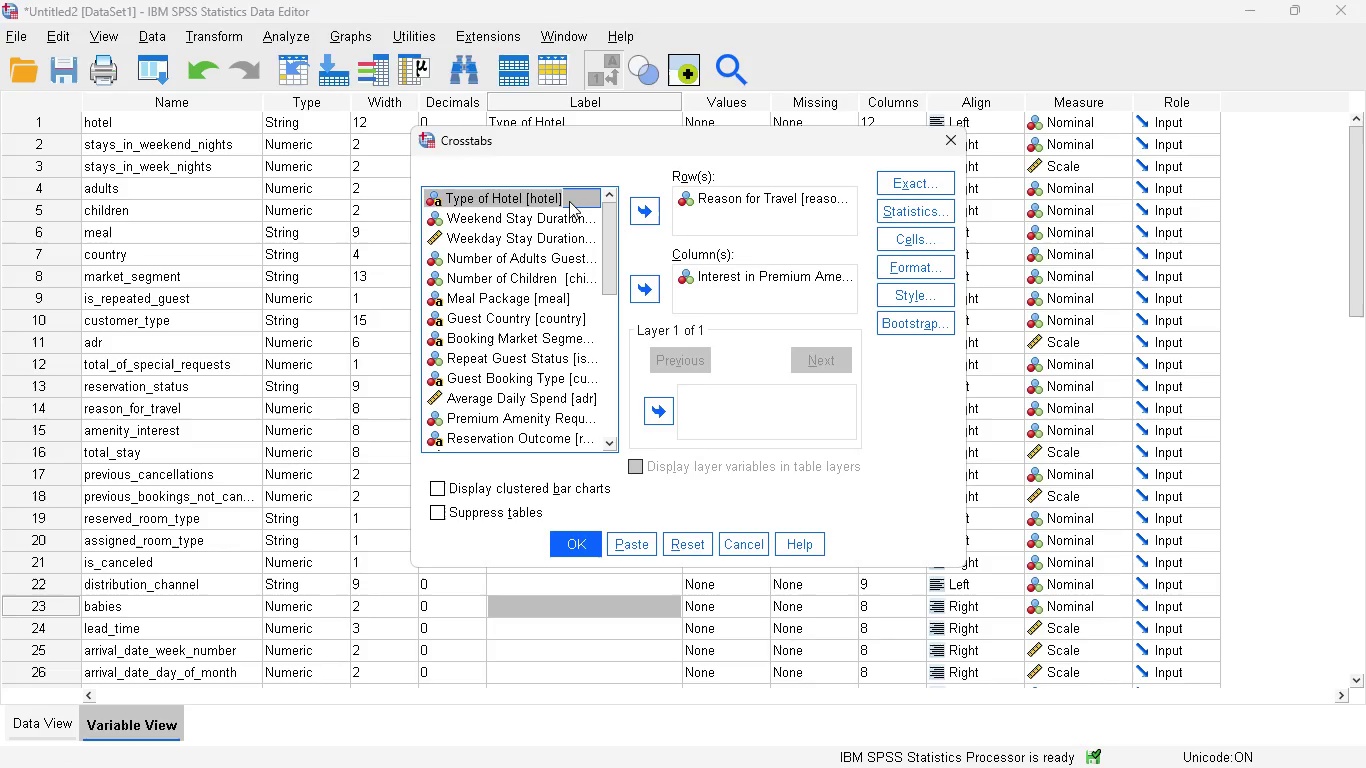 
mouse_move([699, 202])
 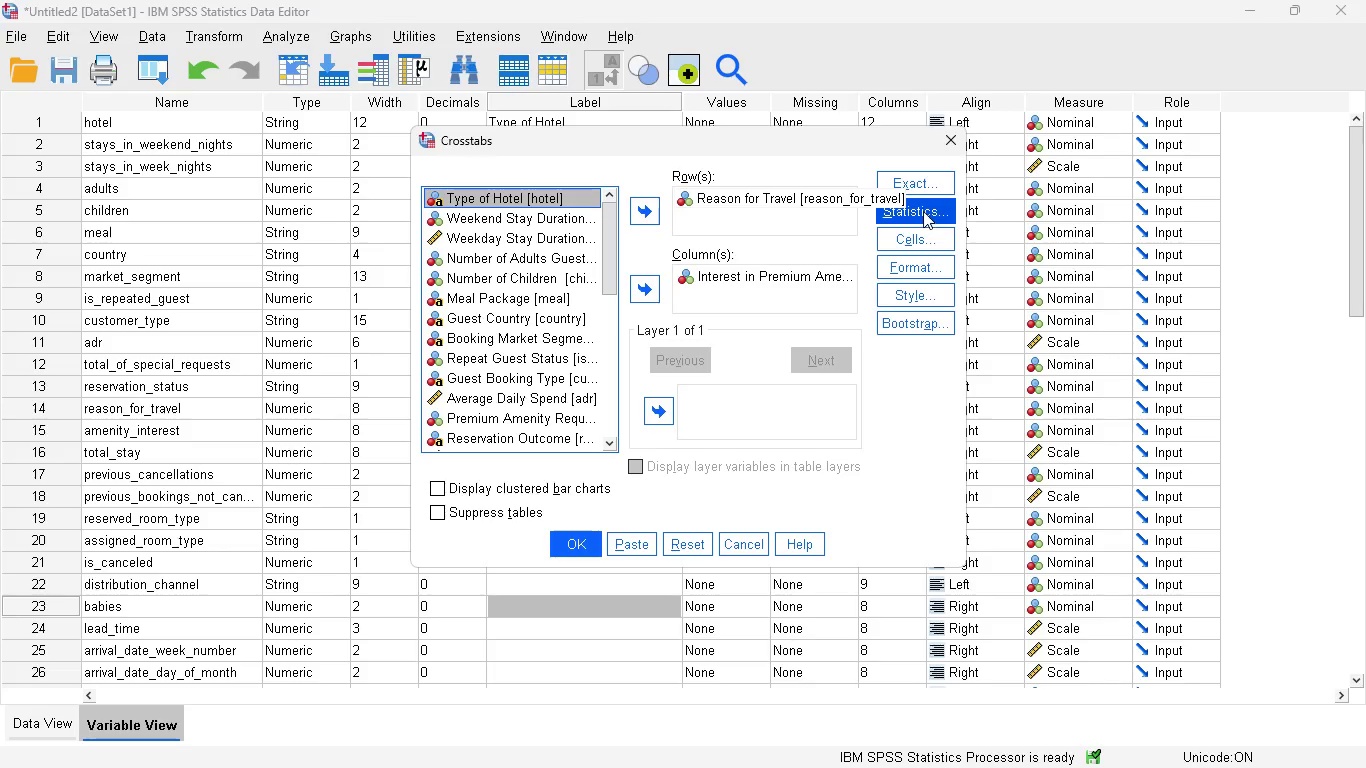 
left_click([923, 211])
 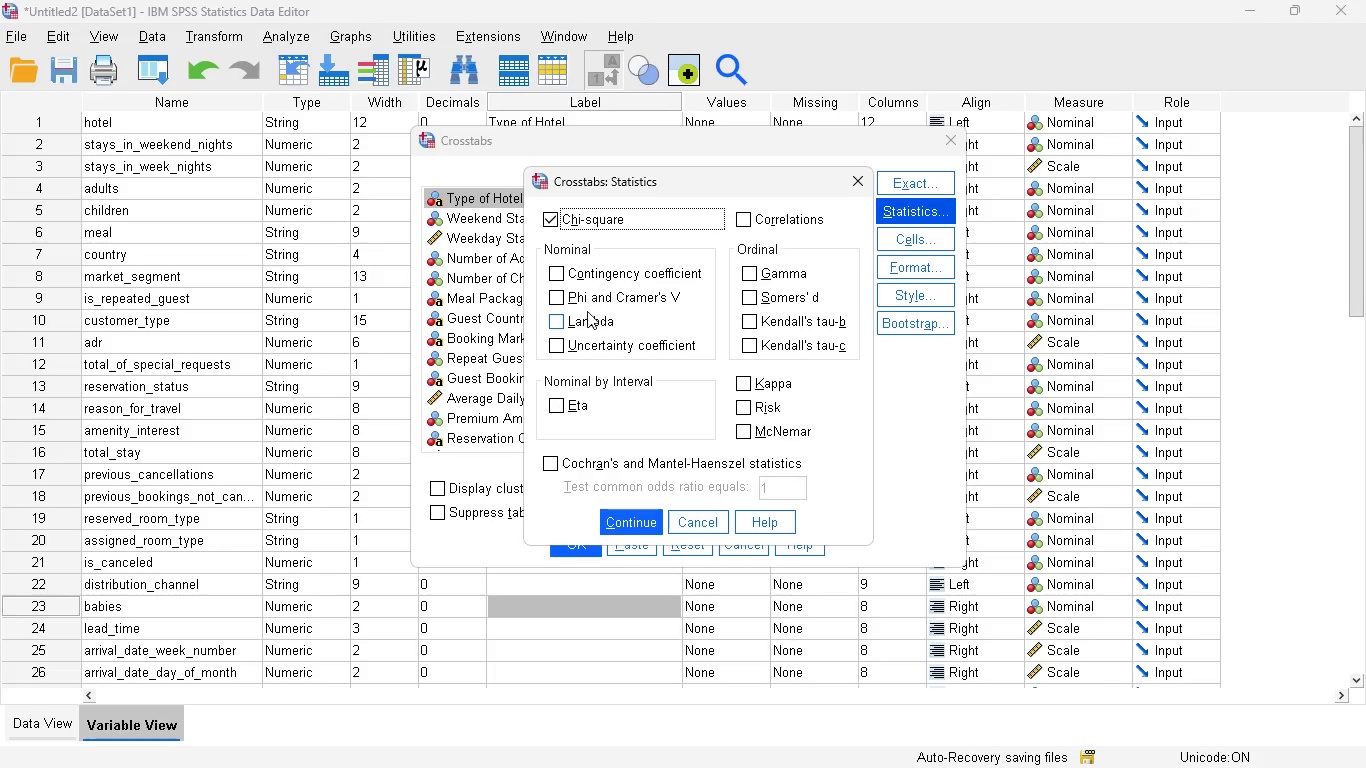 
left_click([560, 296])
 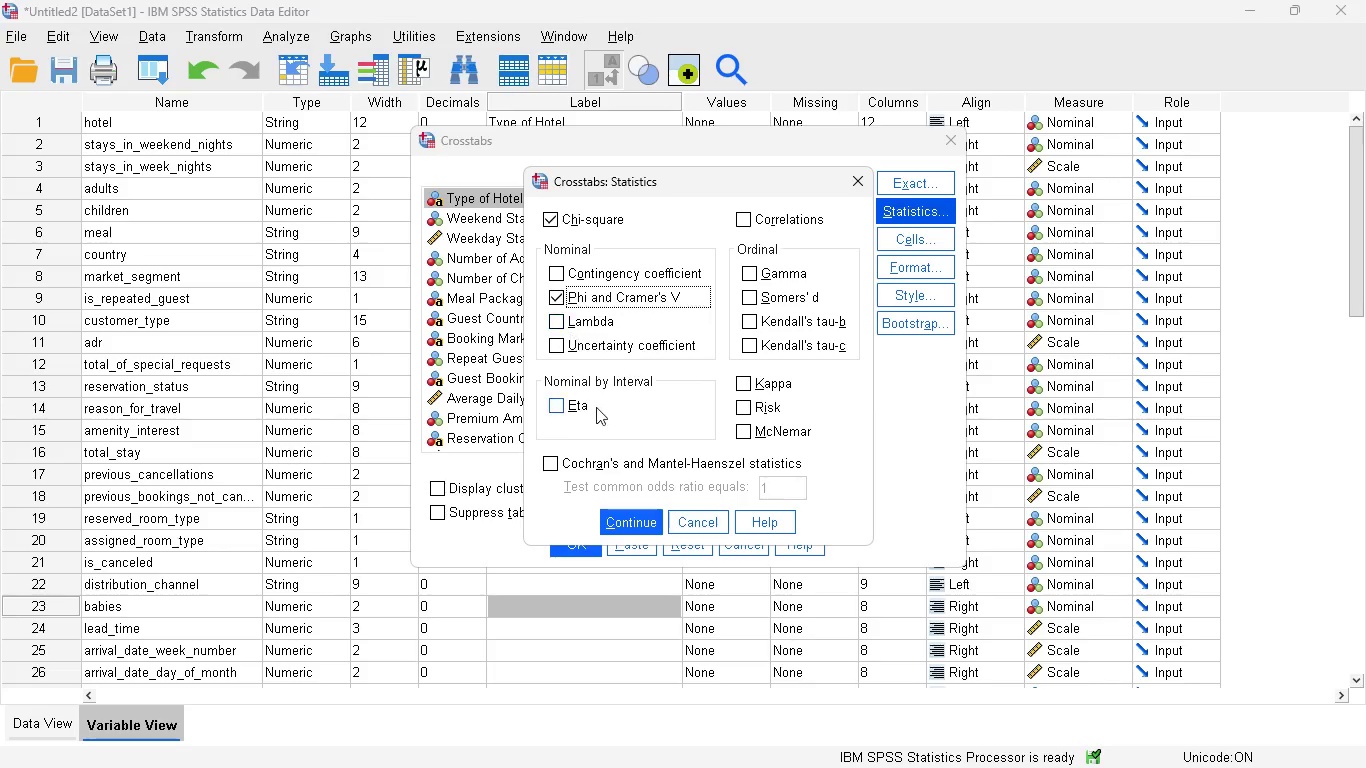 
wait(5.64)
 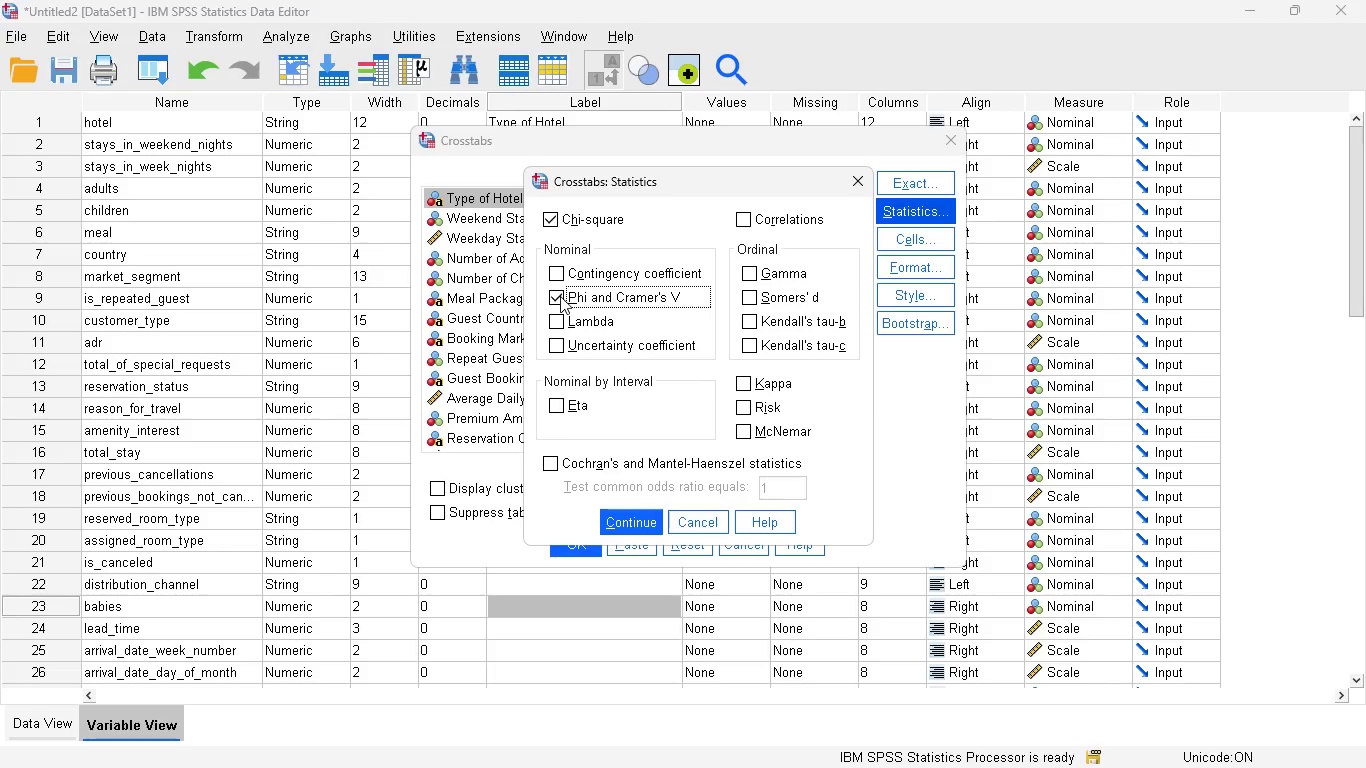 
left_click([638, 520])
 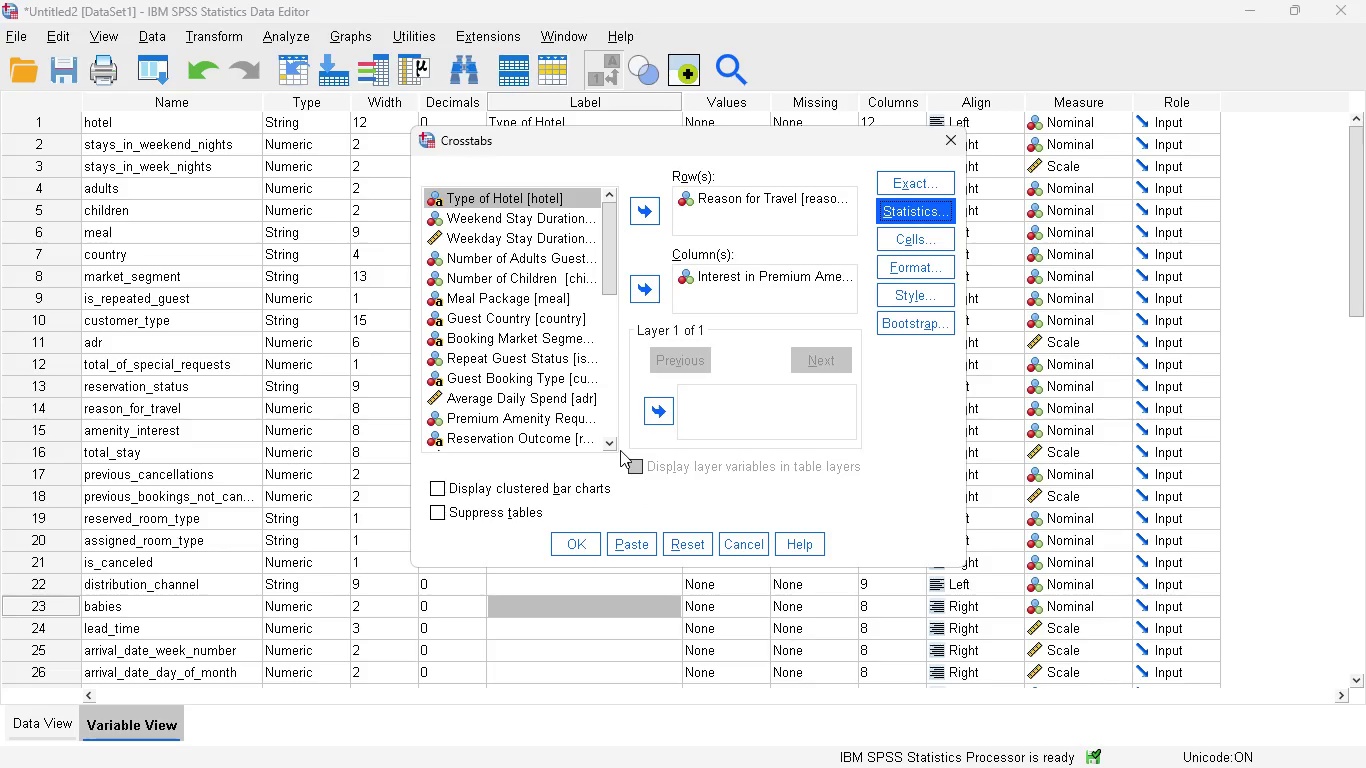 
wait(18.02)
 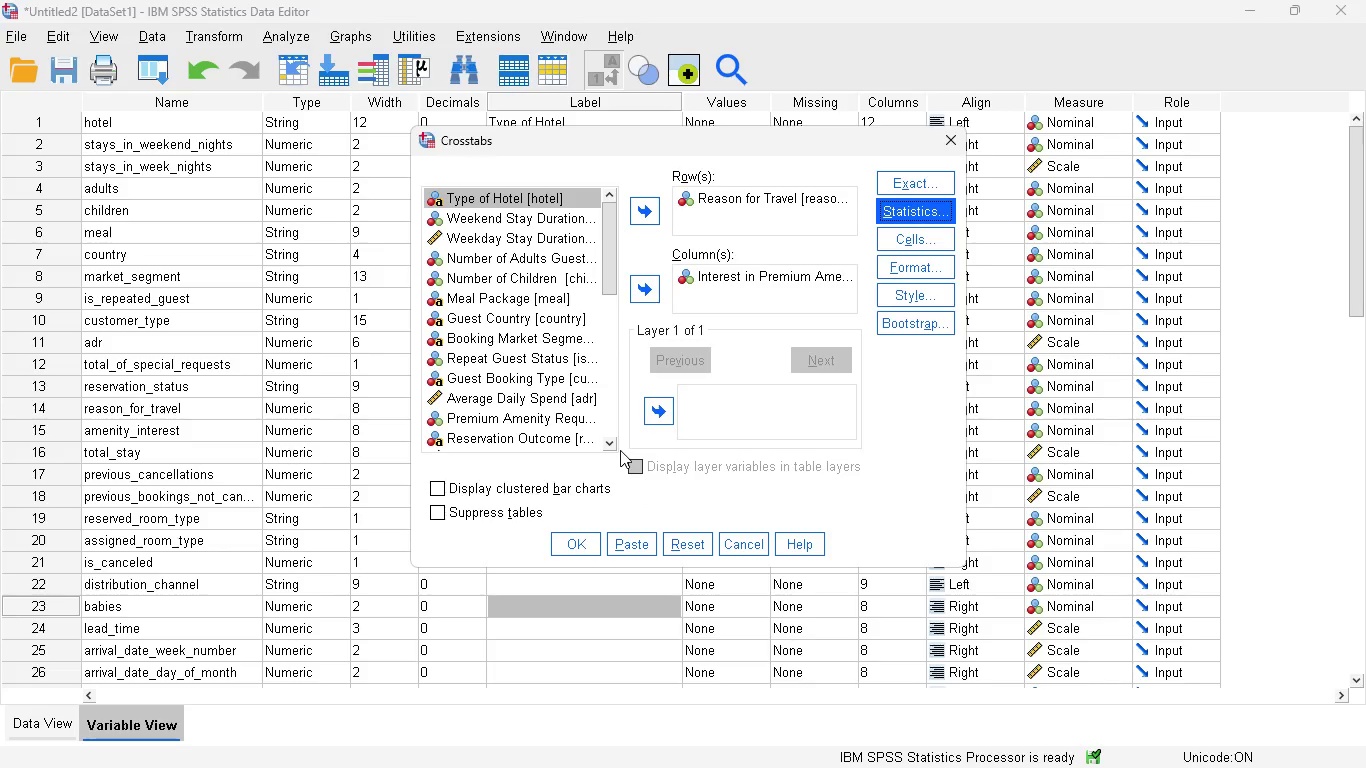 
left_click([631, 543])
 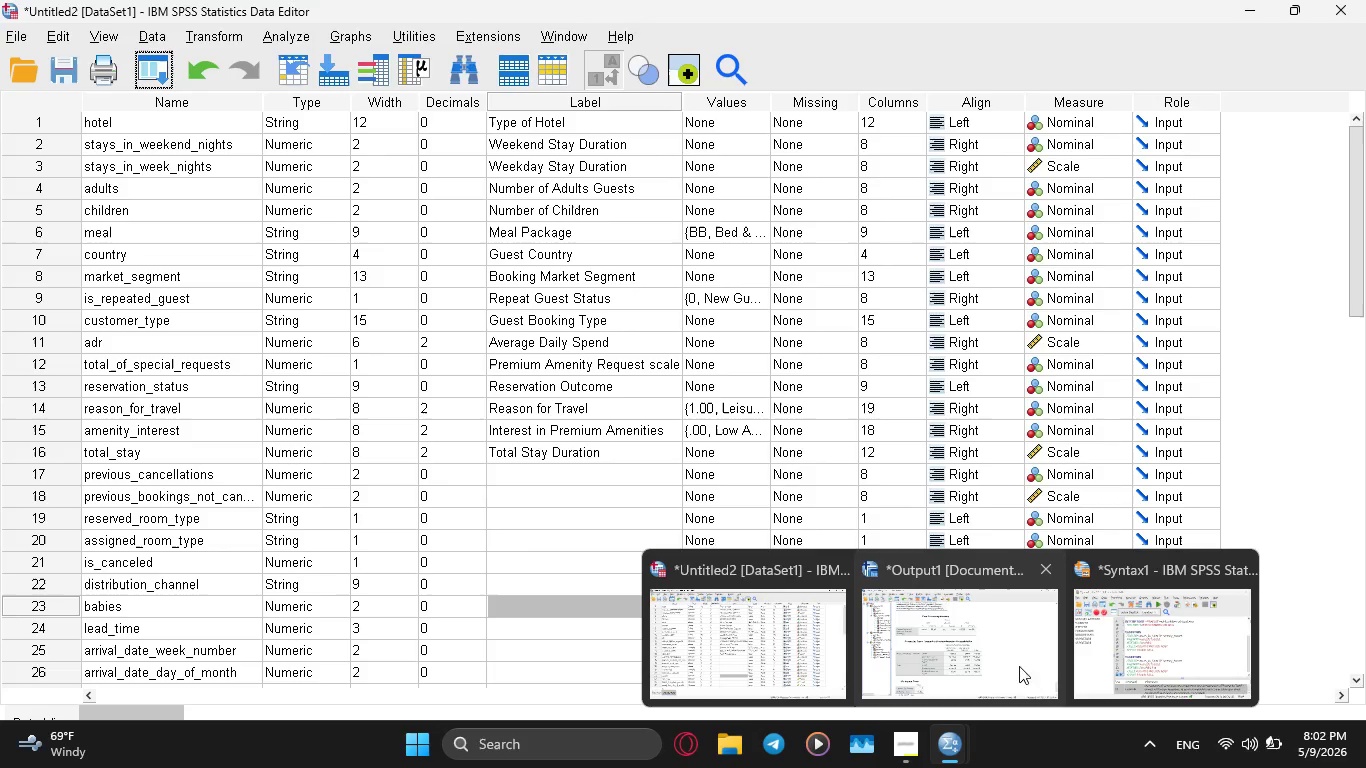 
left_click([979, 651])
 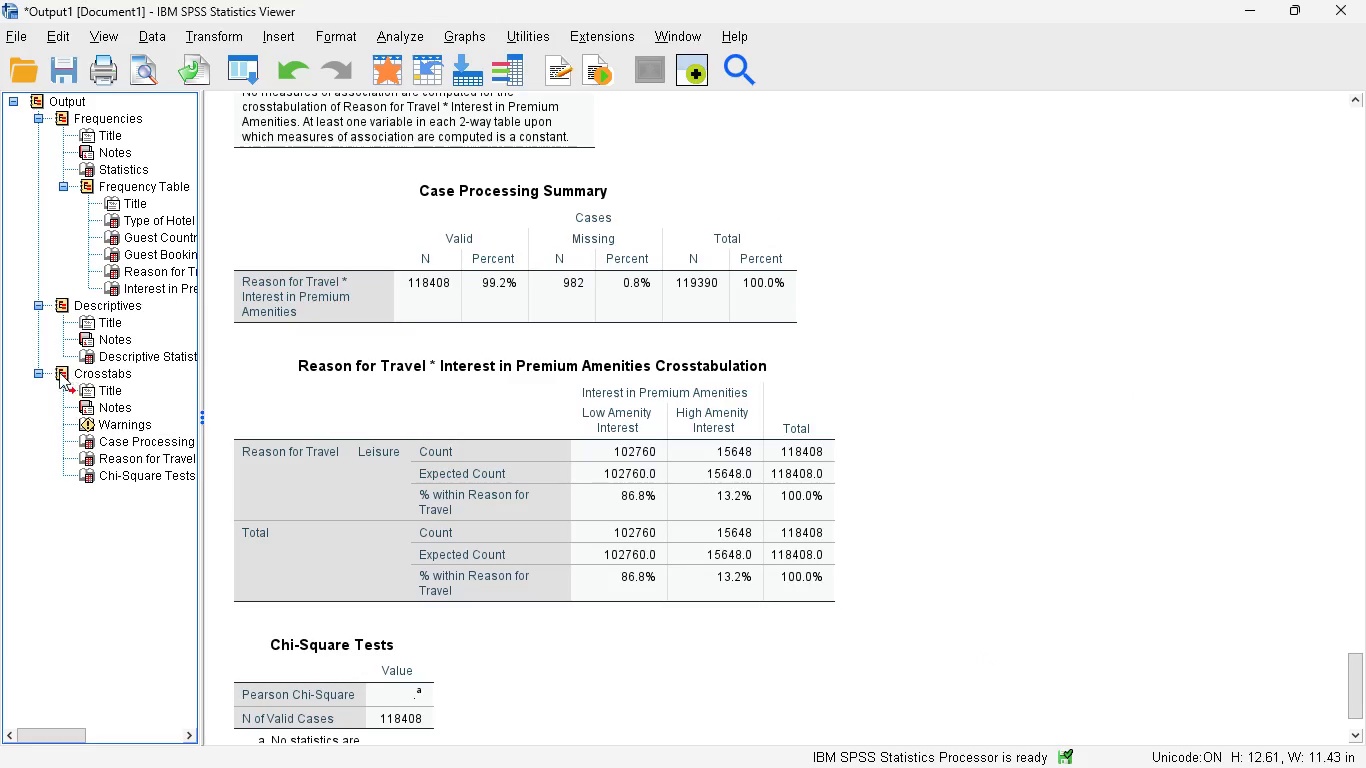 
left_click([59, 371])
 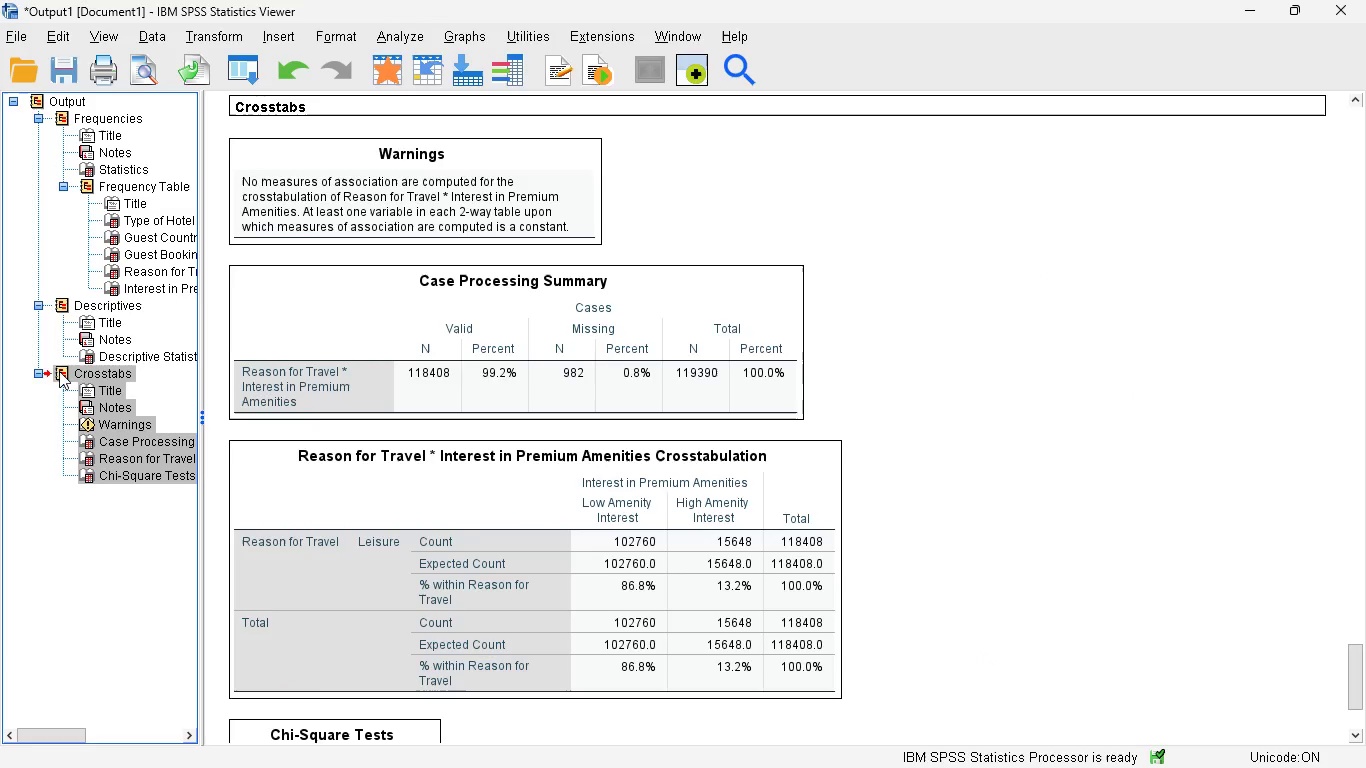 
key(Delete)
 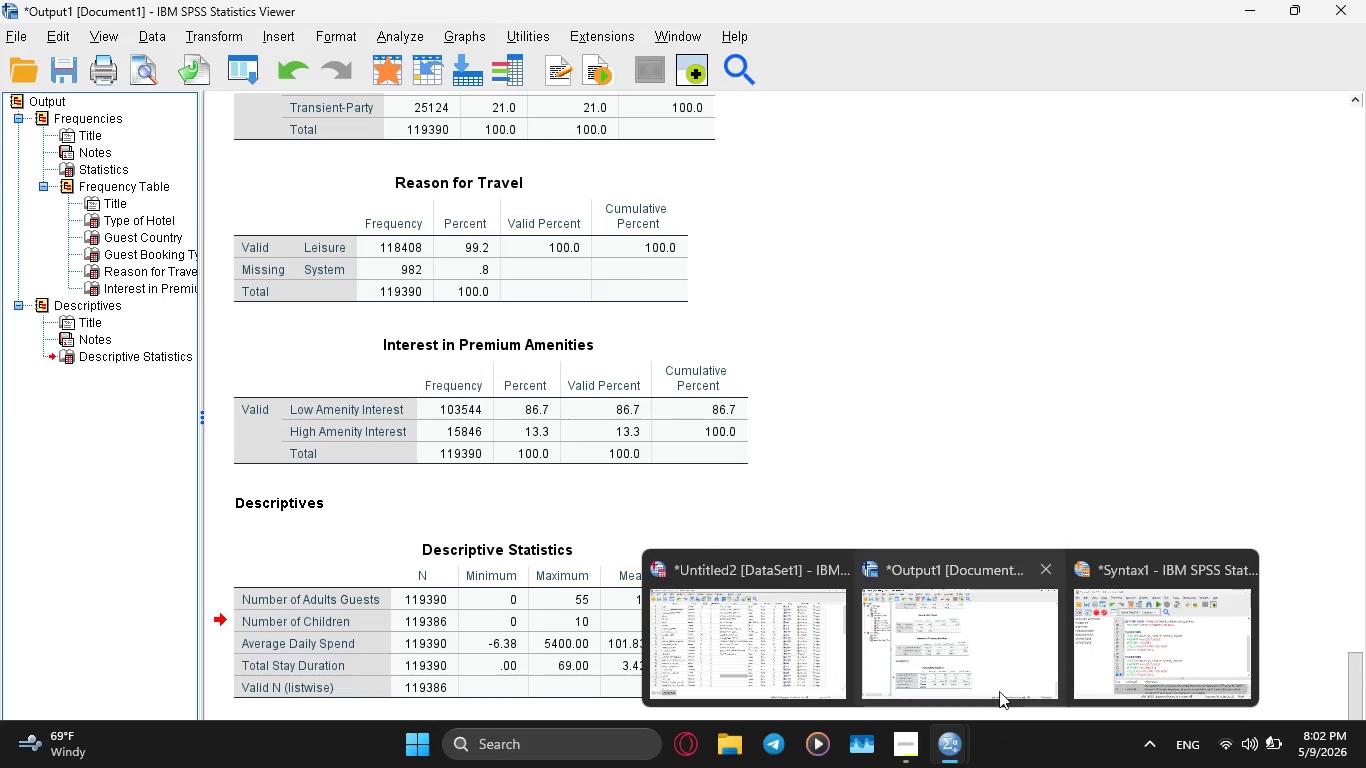 
left_click([1110, 645])
 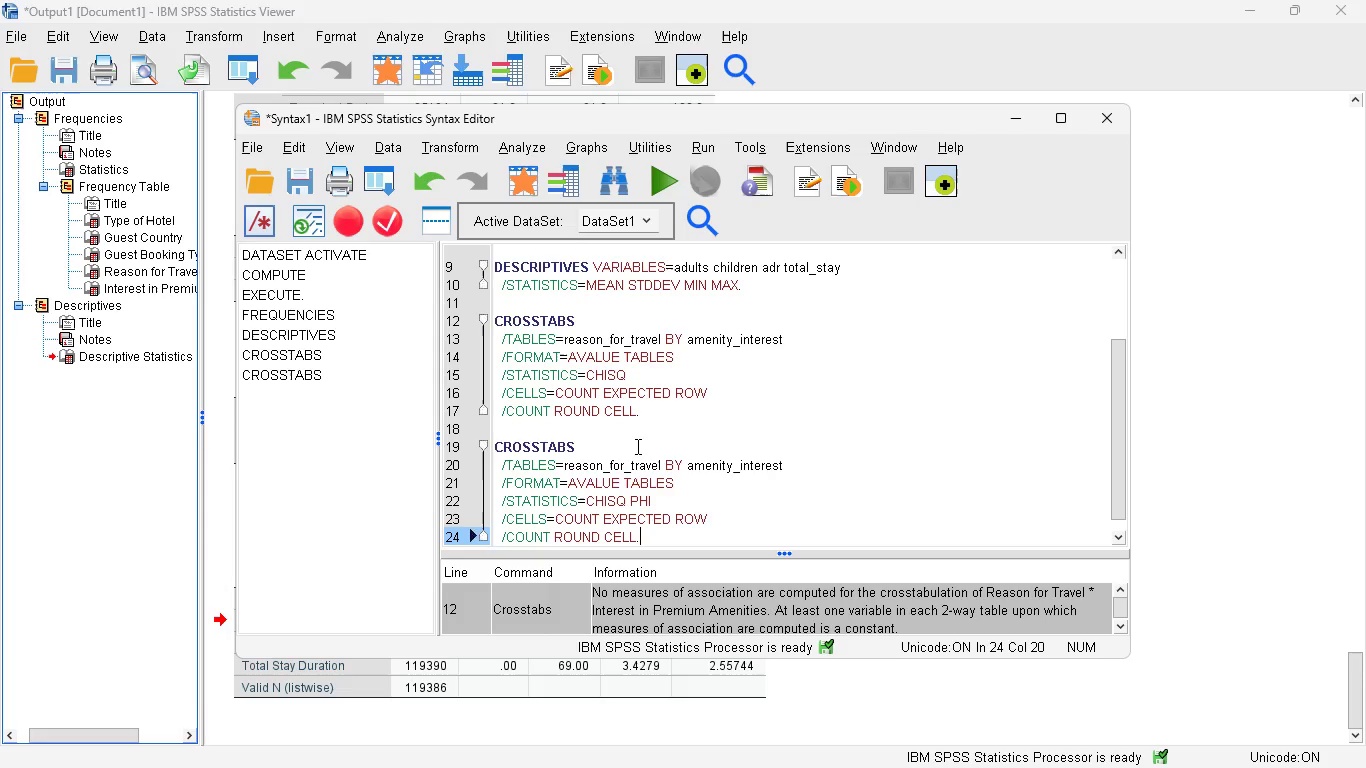 
wait(17.53)
 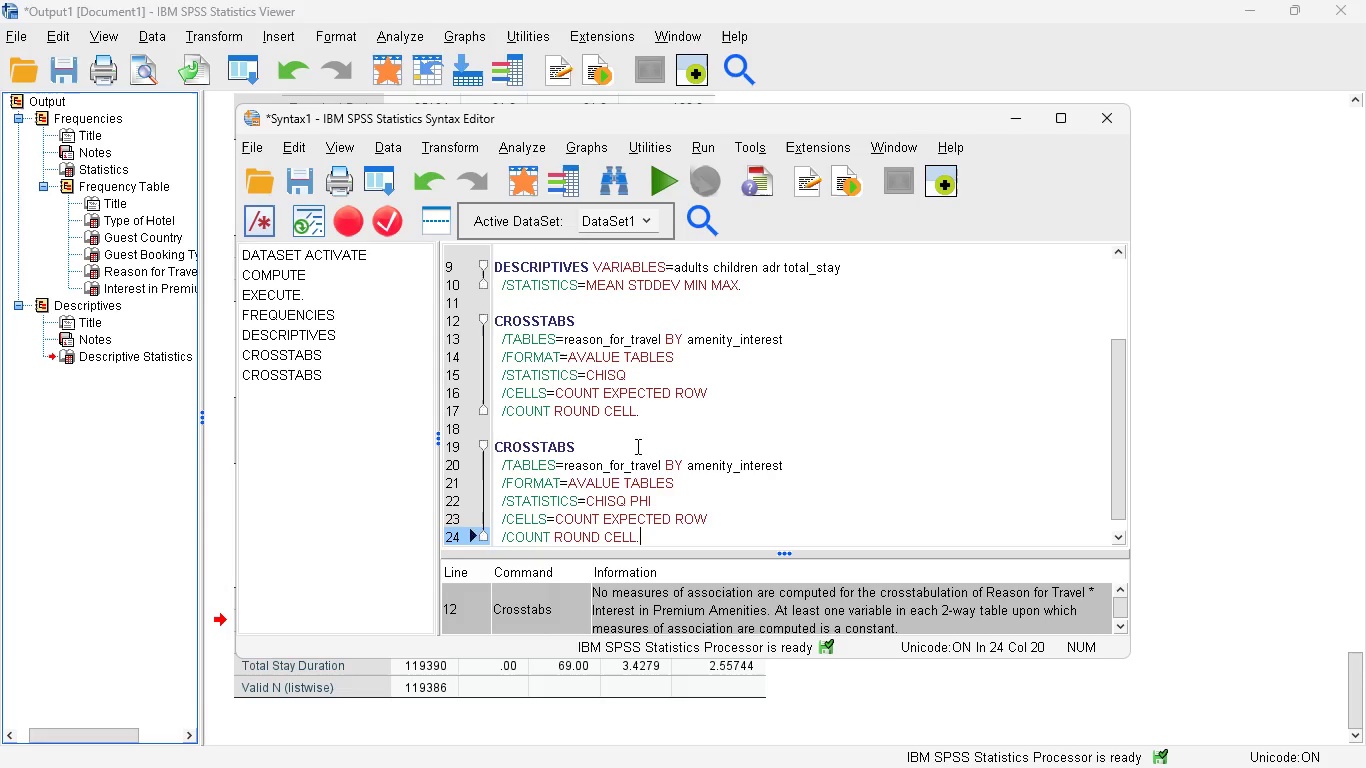 
left_click_drag(start_coordinate=[642, 408], to_coordinate=[476, 324])
 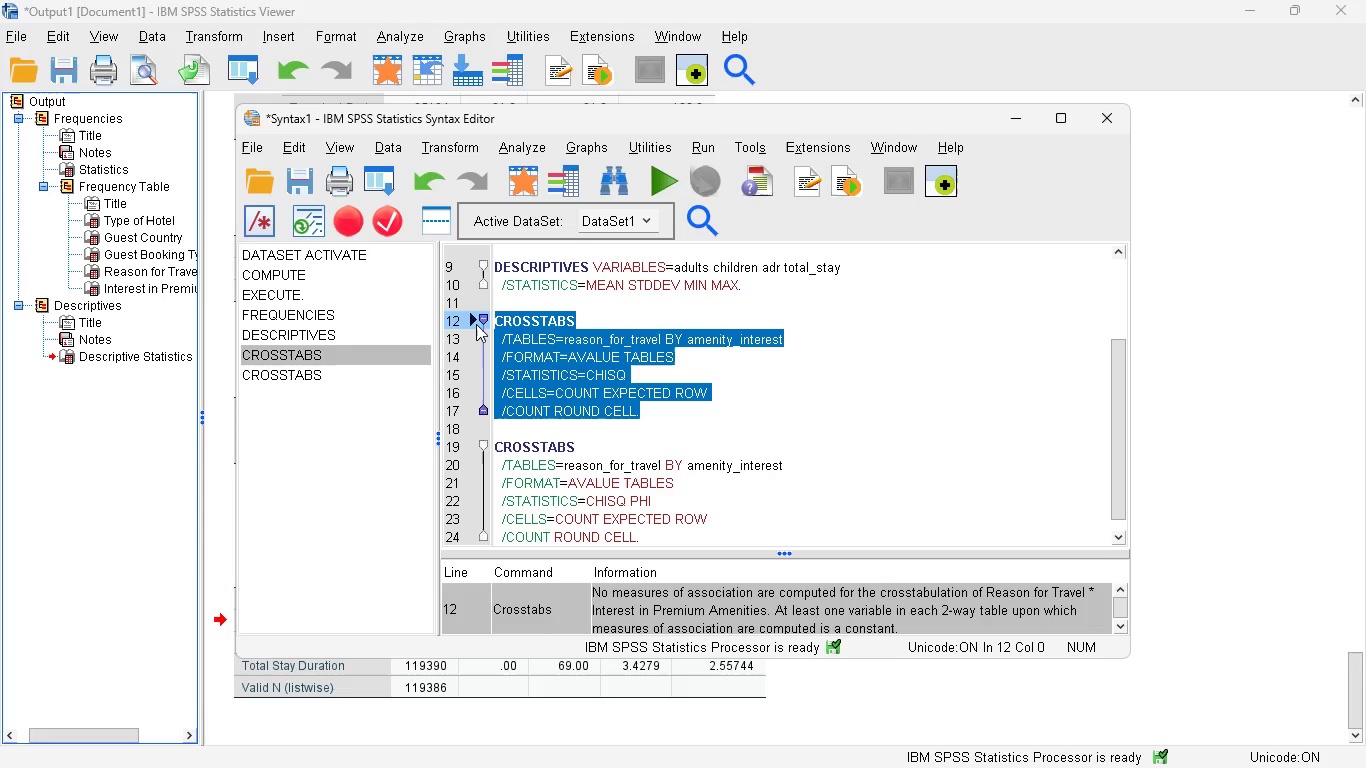 
key(Backspace)
 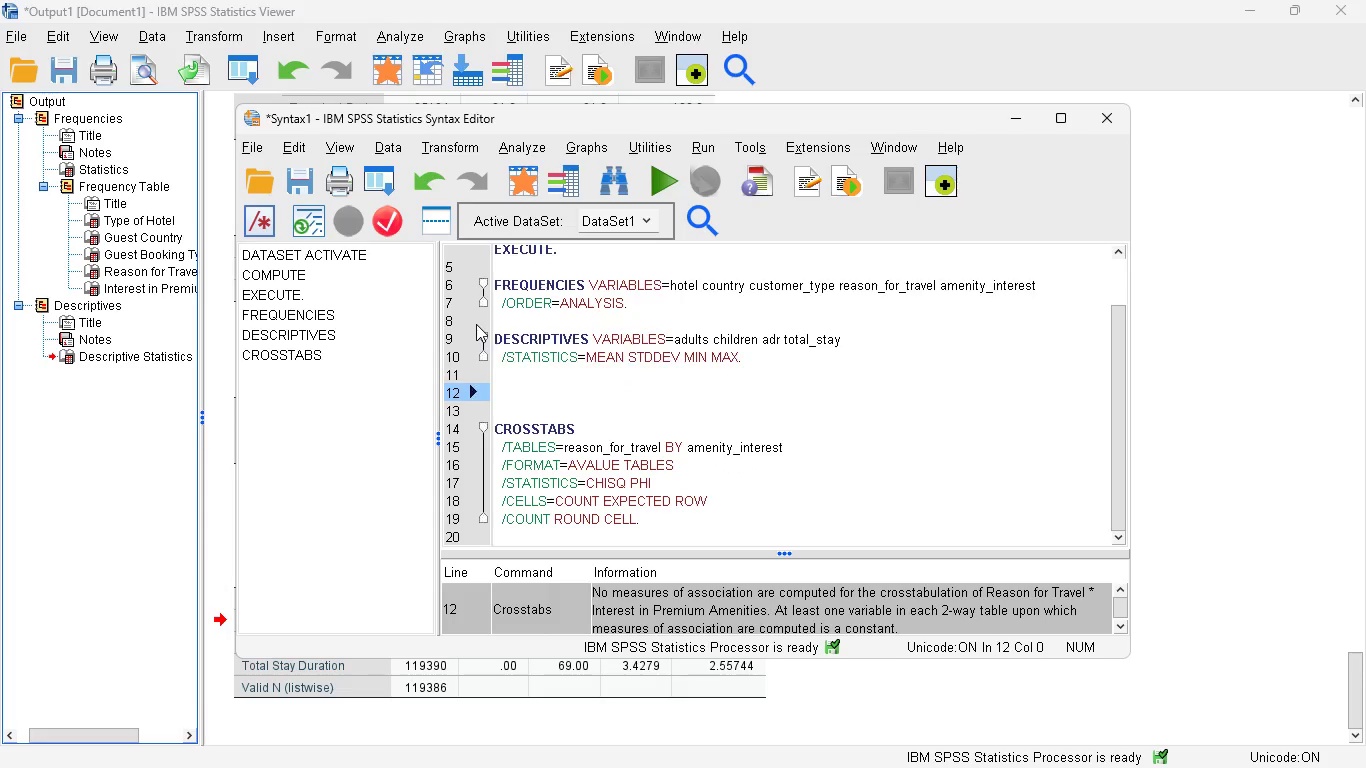 
key(Backspace)
 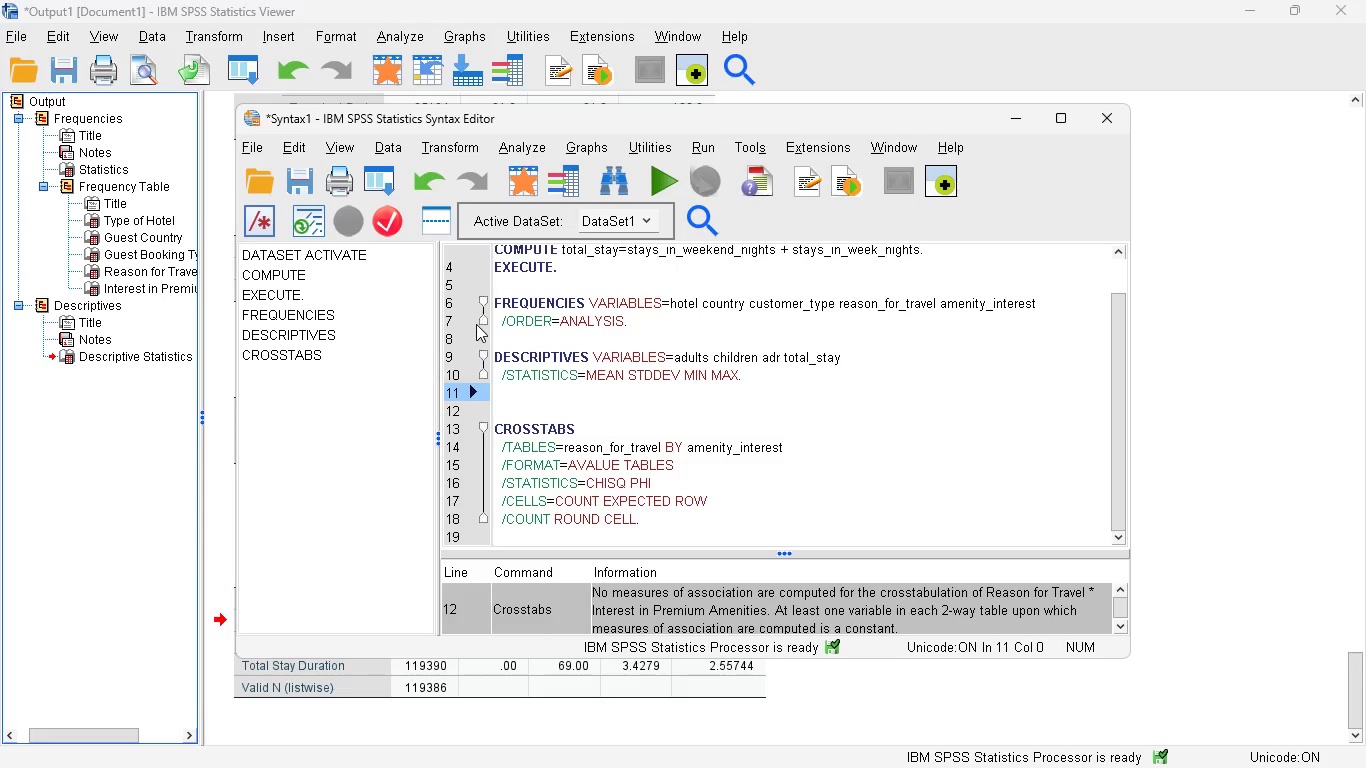 
key(Backspace)
 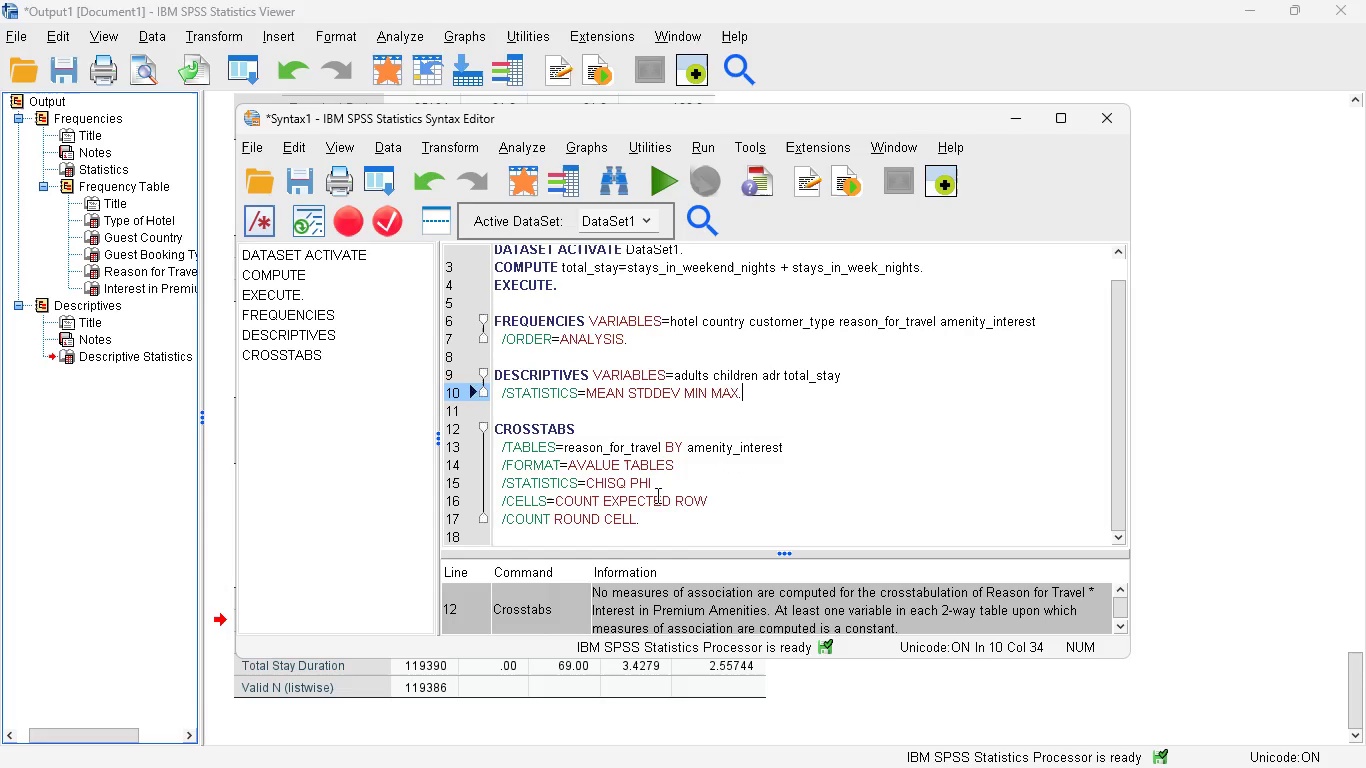 
scroll: coordinate [656, 495], scroll_direction: down, amount: 1.0
 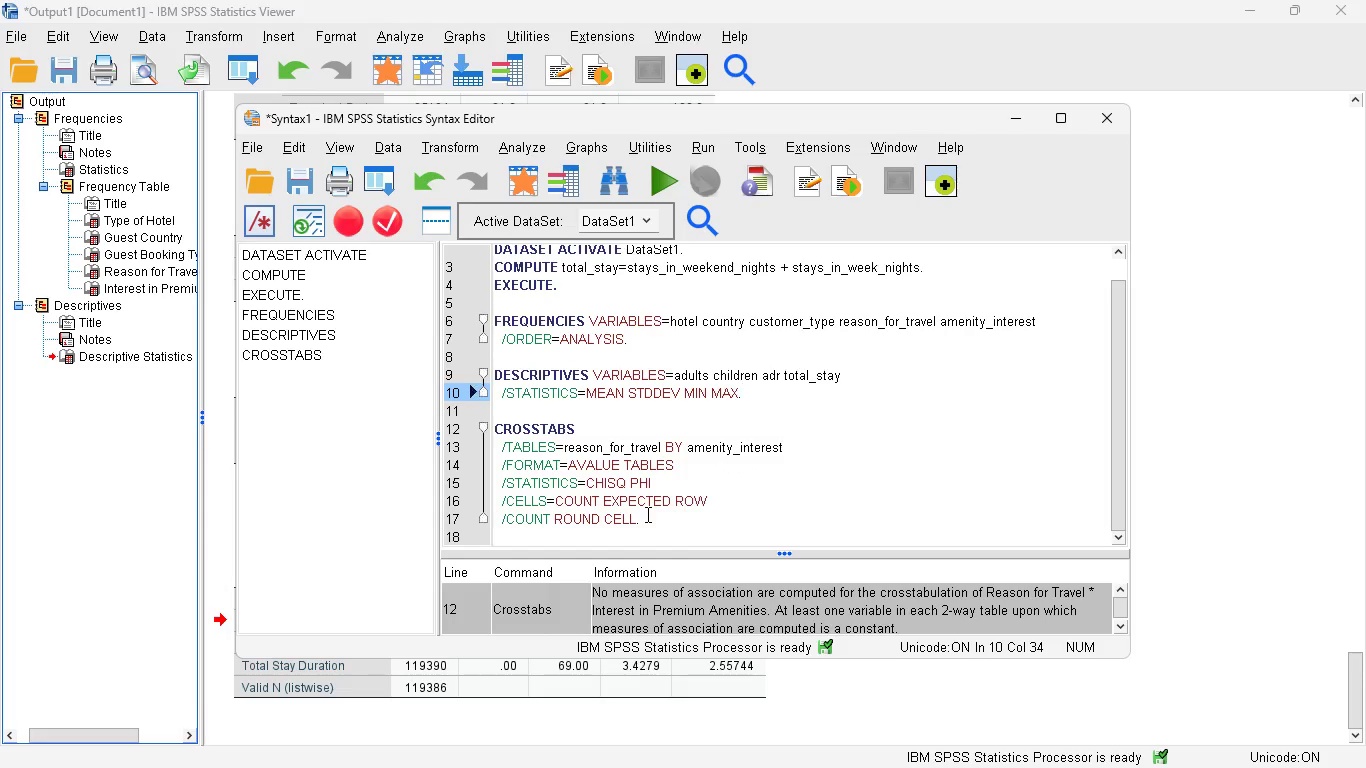 
left_click_drag(start_coordinate=[646, 514], to_coordinate=[492, 429])
 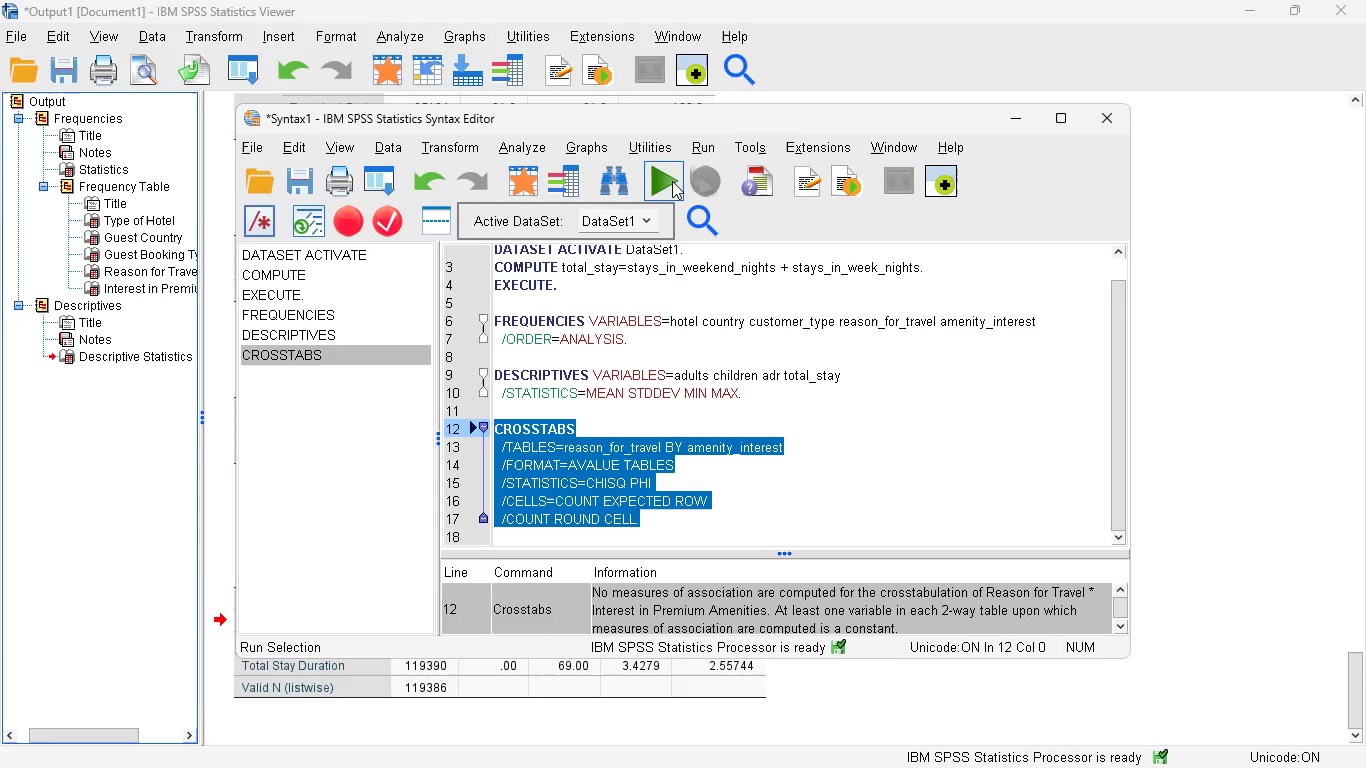 
left_click([671, 180])
 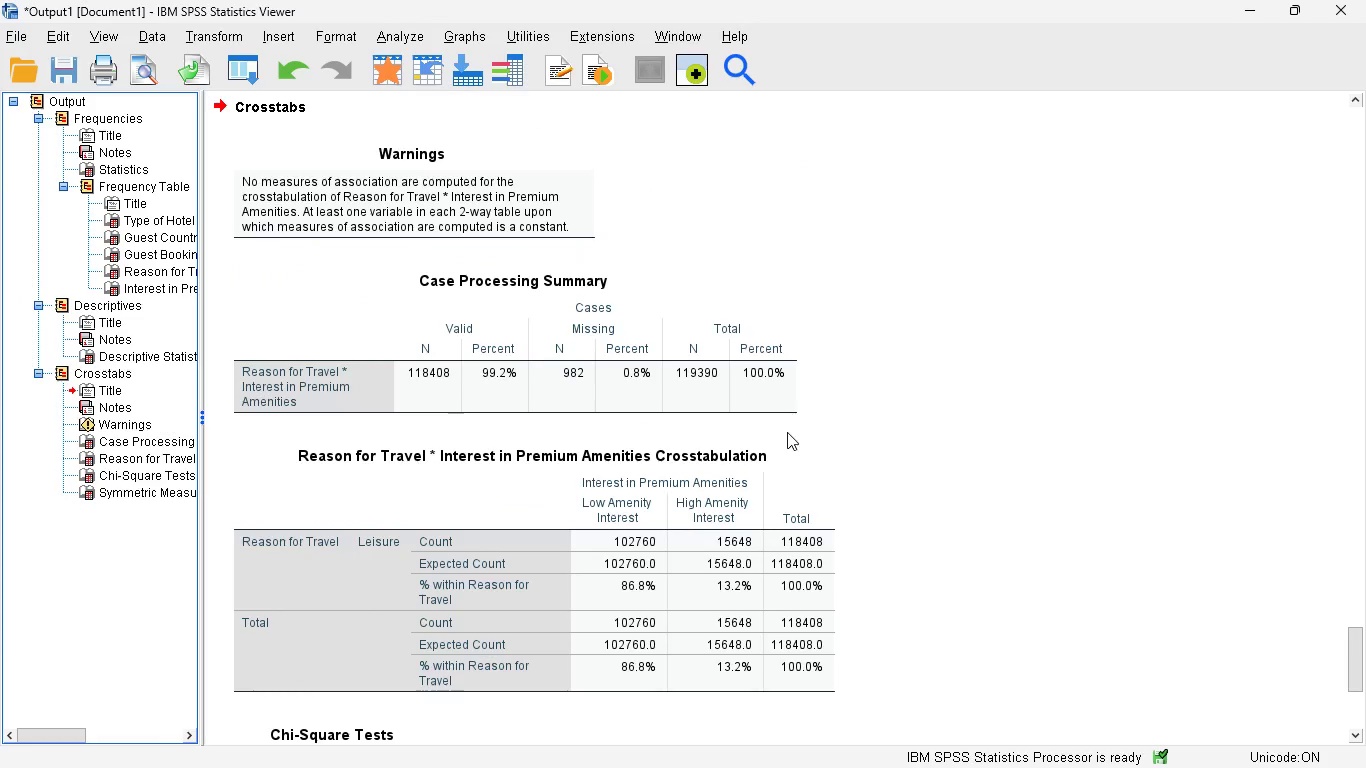 
wait(5.68)
 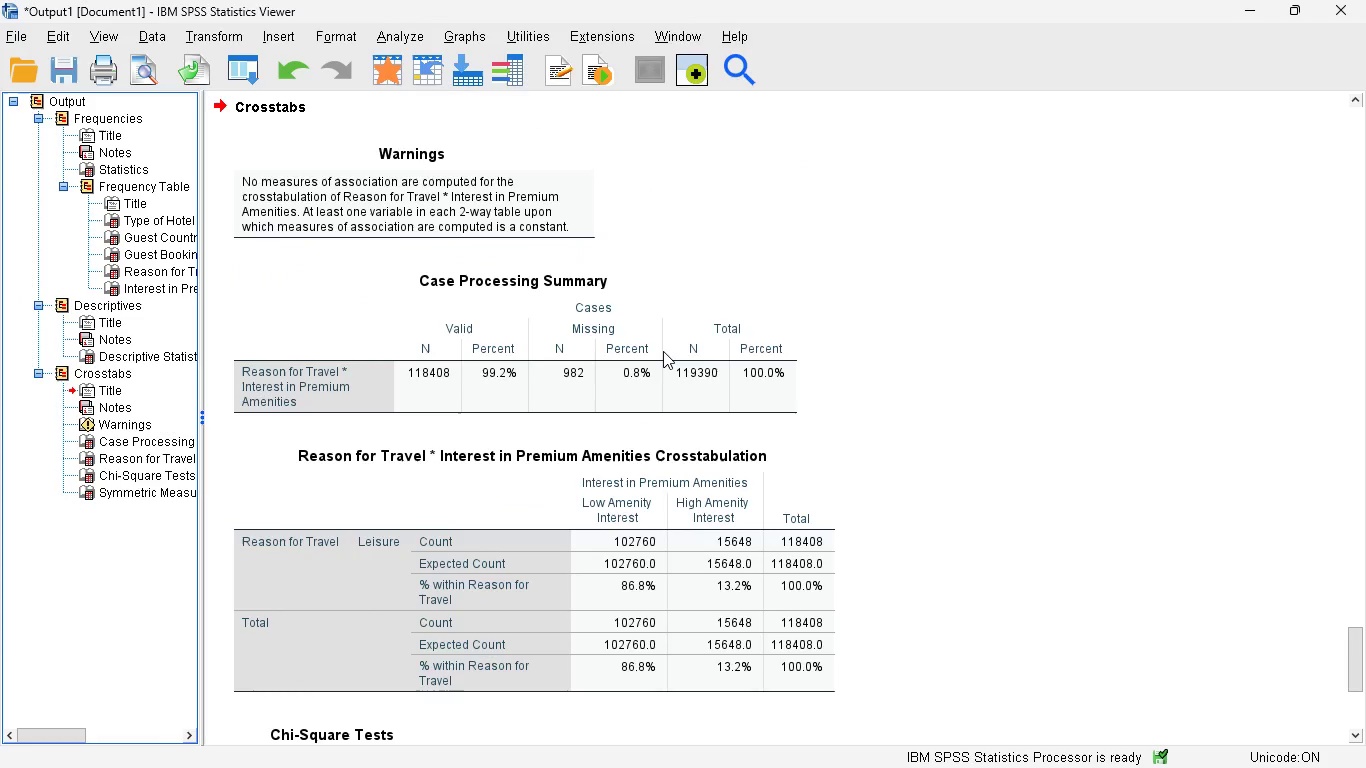 
mouse_move([434, 244])
 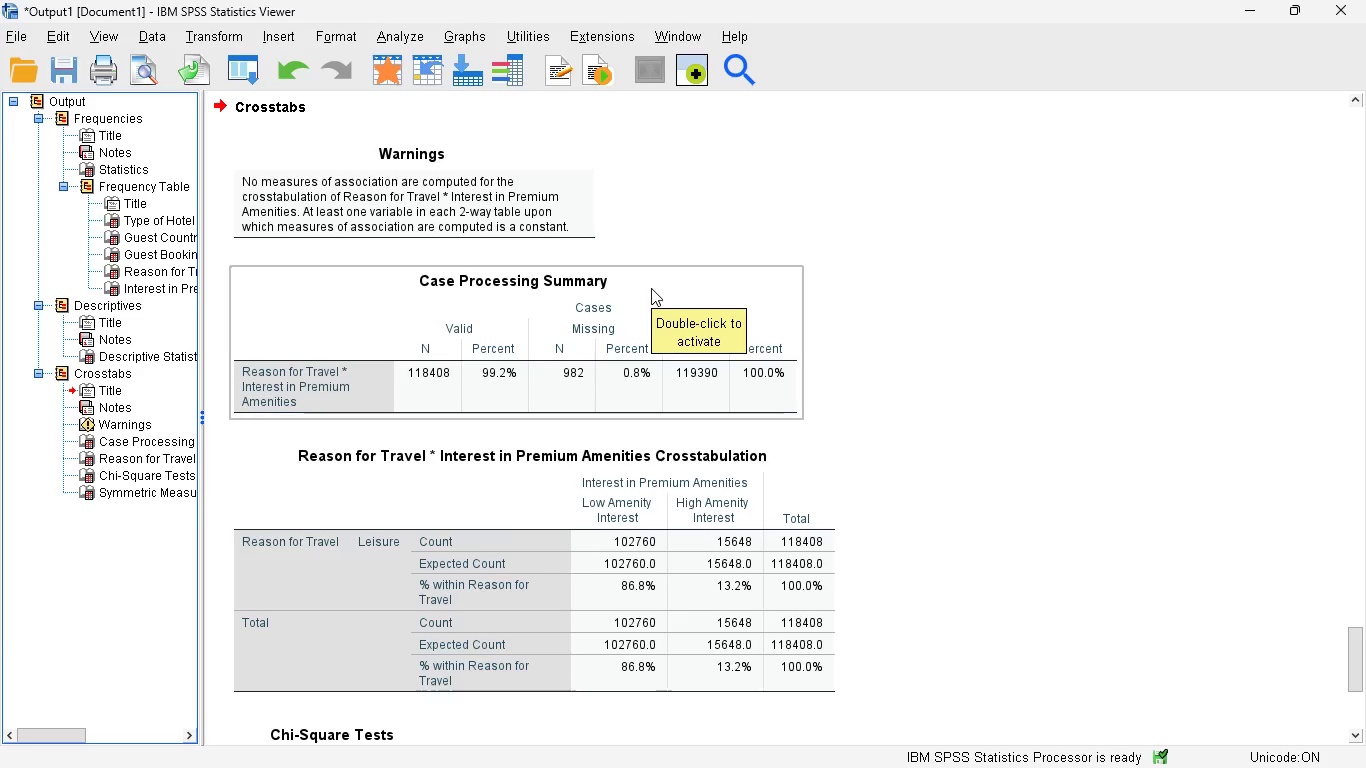 
wait(6.88)
 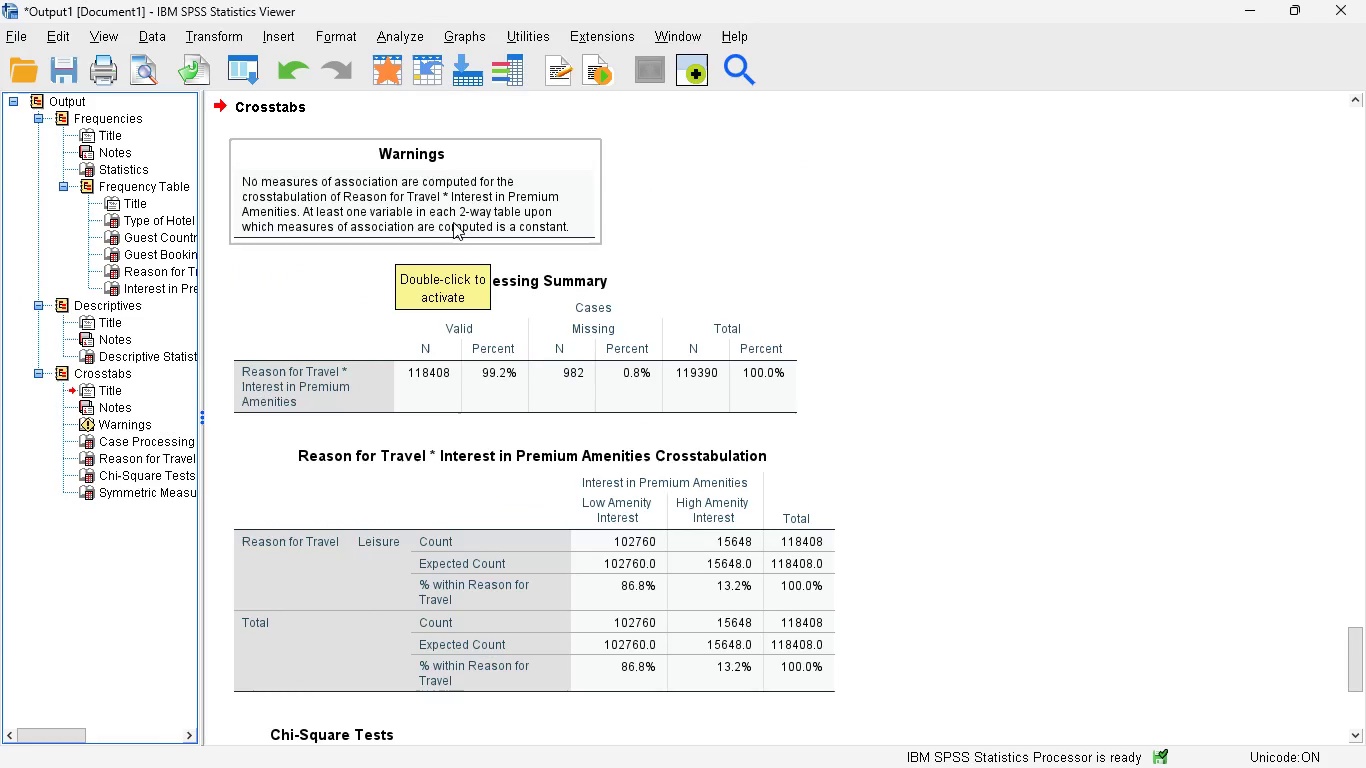 
scroll: coordinate [578, 319], scroll_direction: down, amount: 14.0
 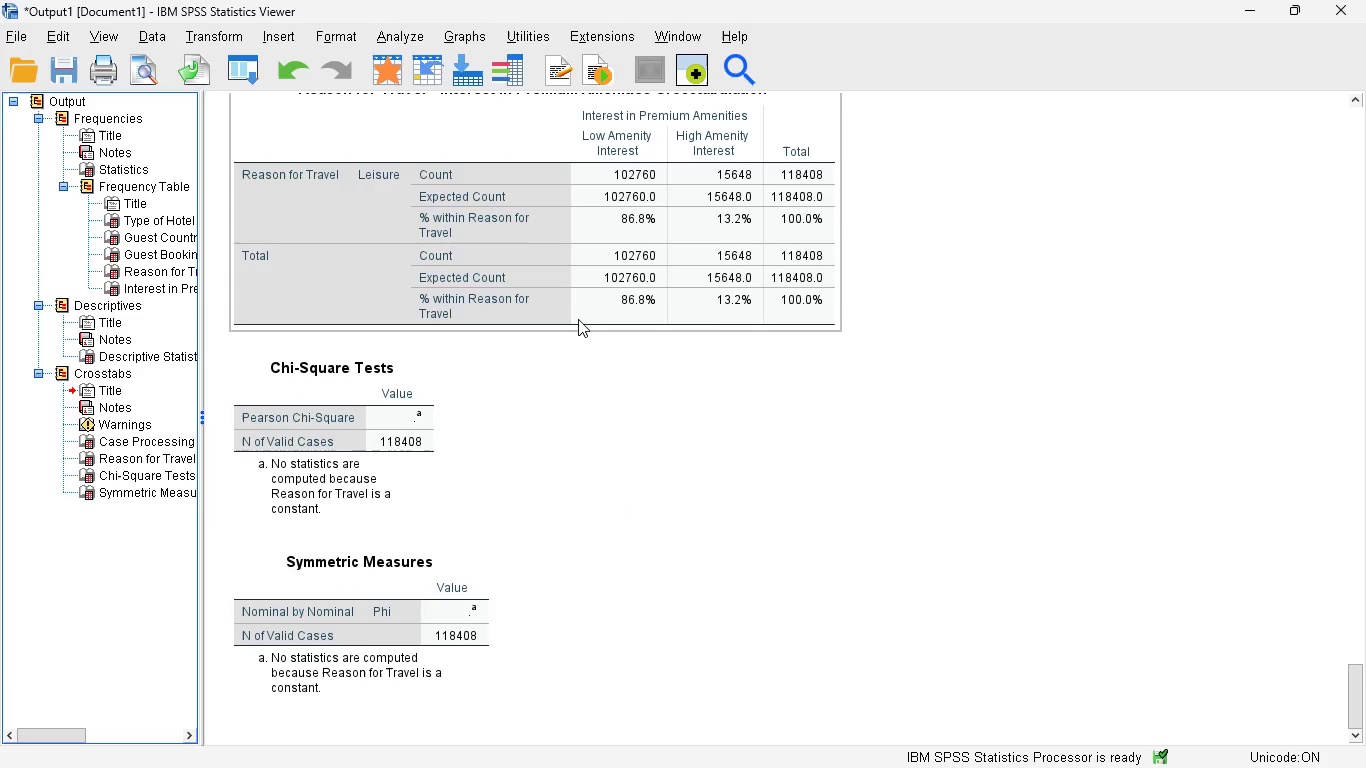 
scroll: coordinate [578, 319], scroll_direction: up, amount: 7.0
 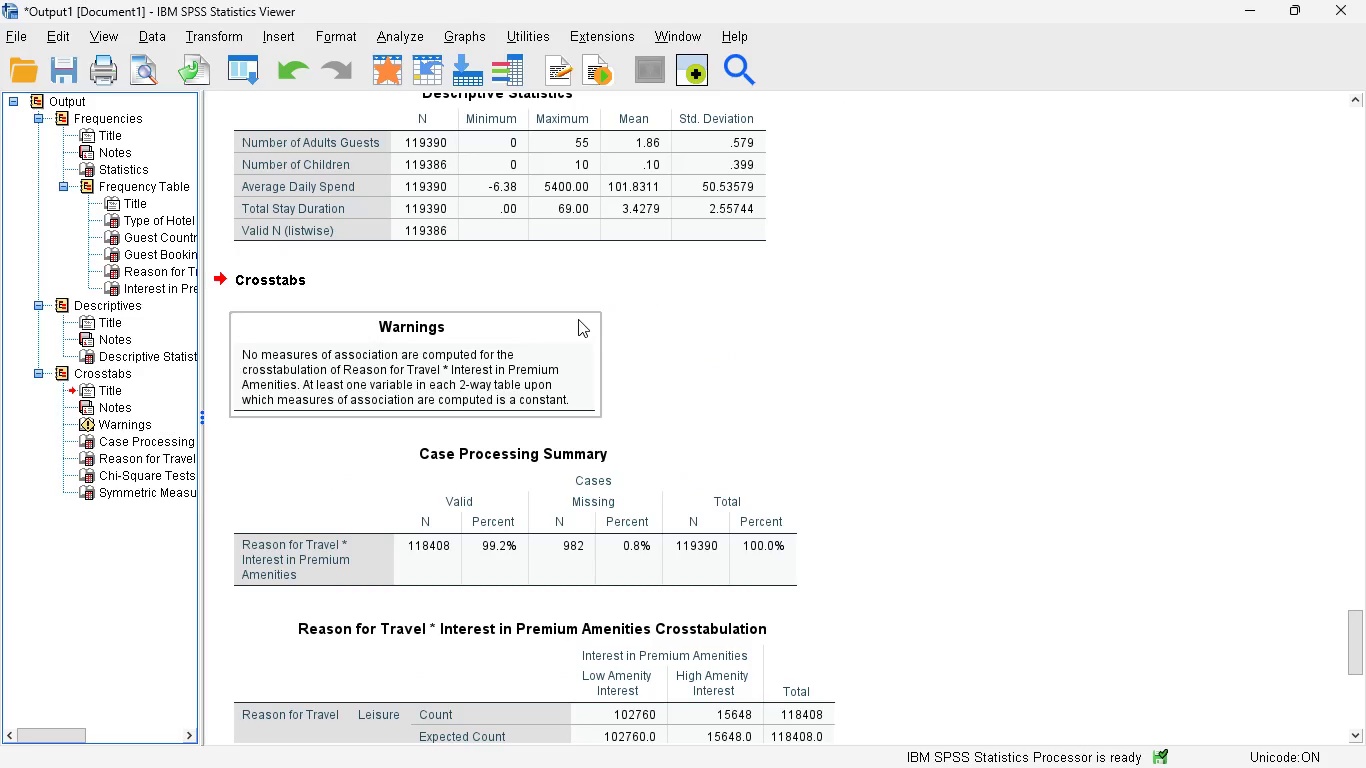 
scroll: coordinate [578, 319], scroll_direction: none, amount: 0.0
 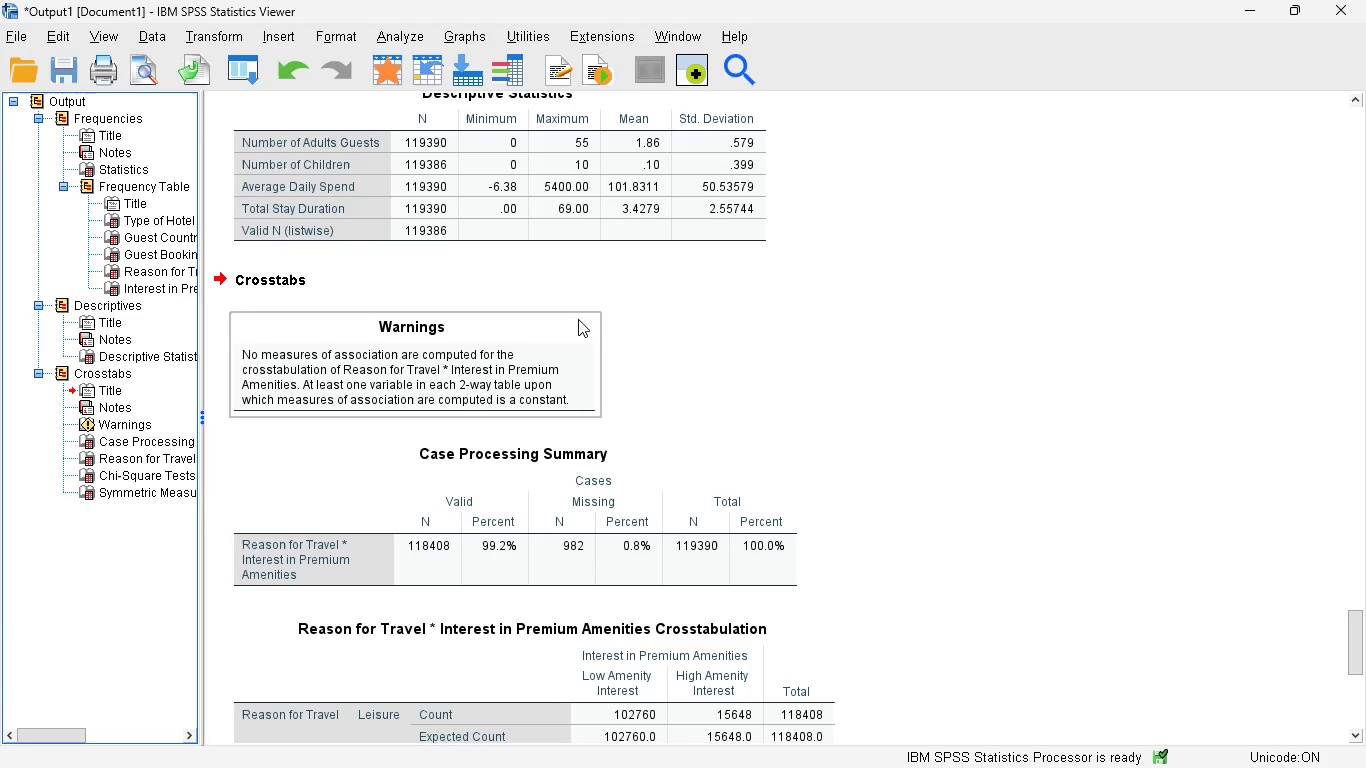 
scroll: coordinate [578, 319], scroll_direction: down, amount: 3.0
 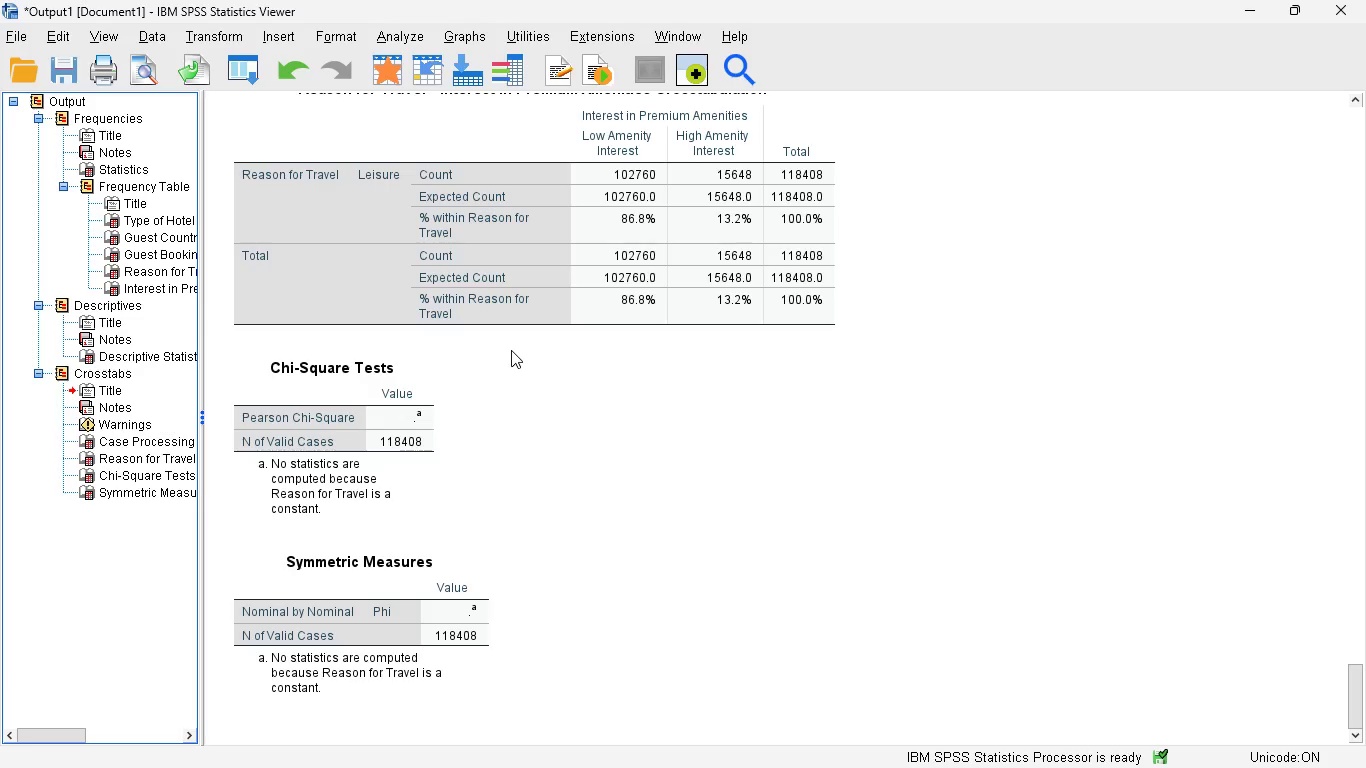 
wait(16.05)
 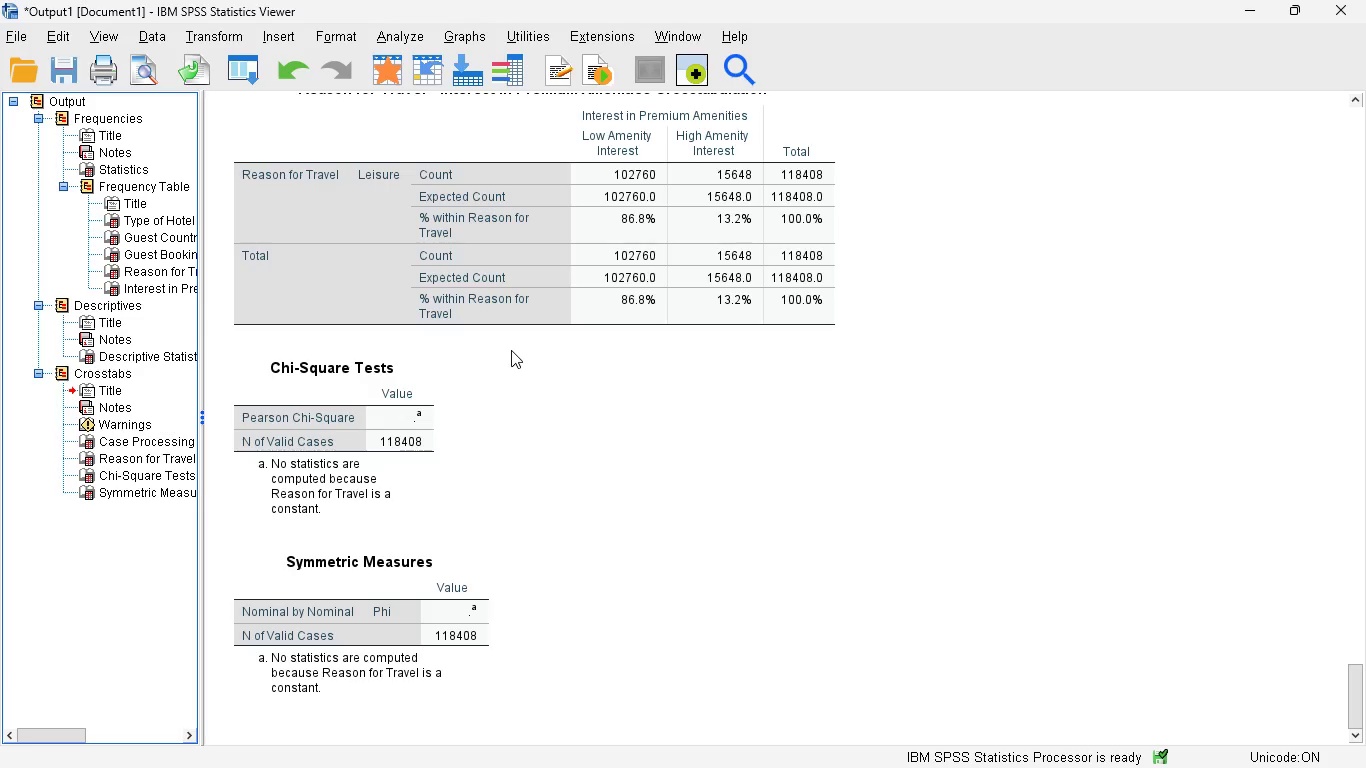 
scroll: coordinate [594, 397], scroll_direction: up, amount: 5.0
 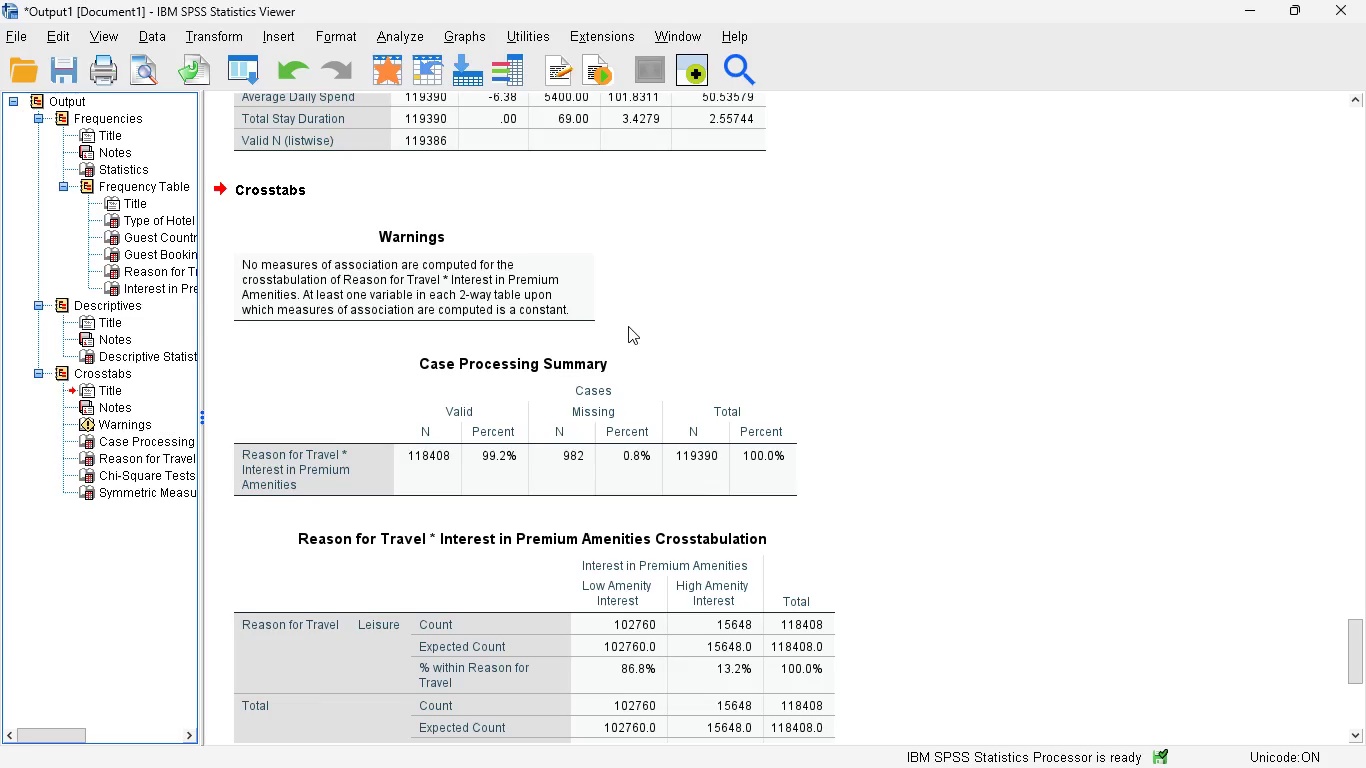 
wait(15.86)
 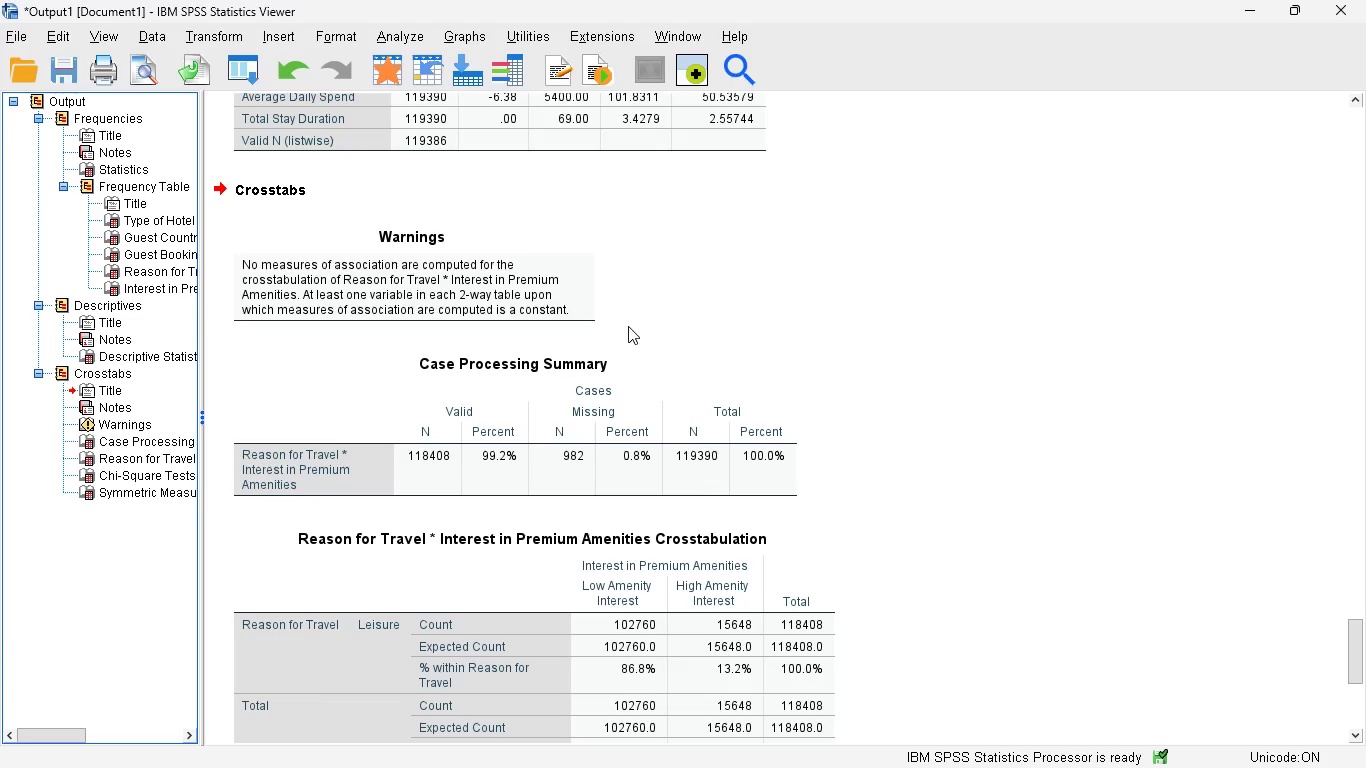 
mouse_move([490, 360])
 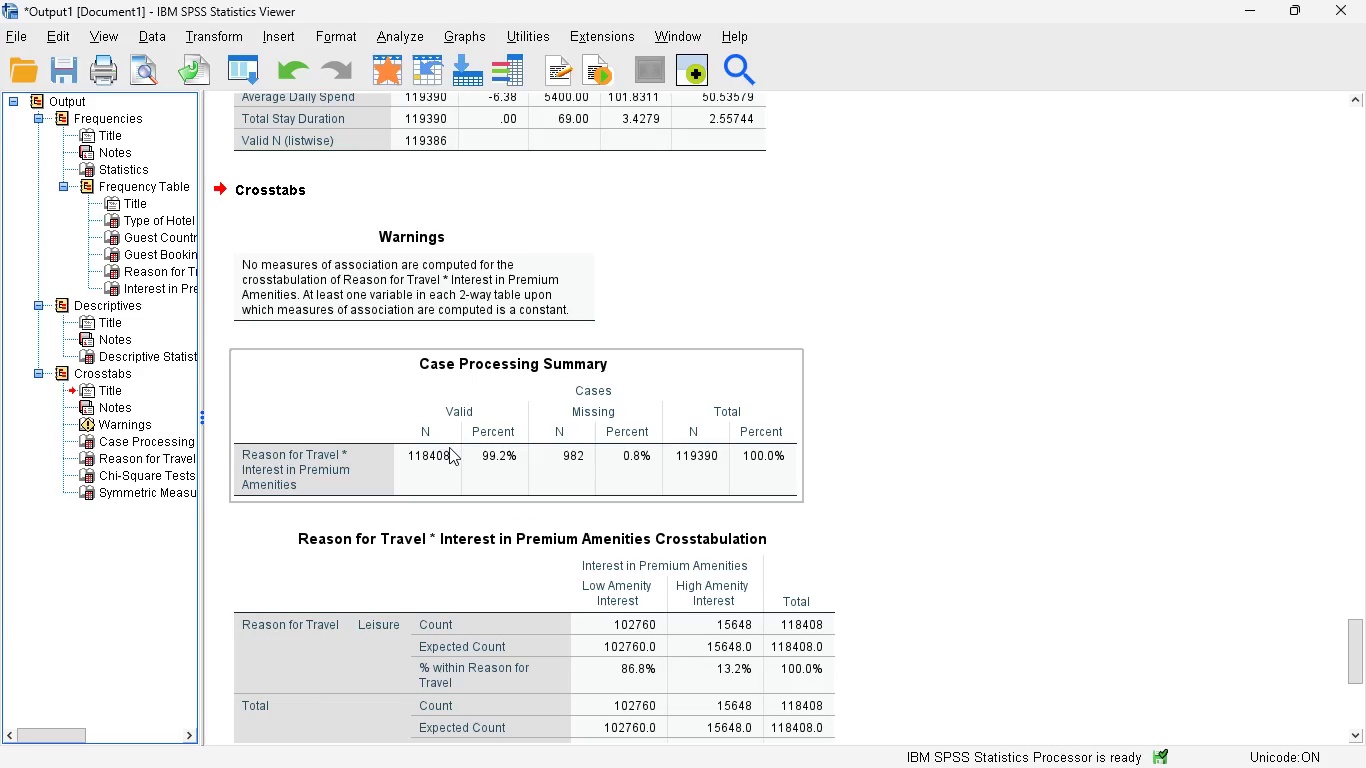 
wait(23.16)
 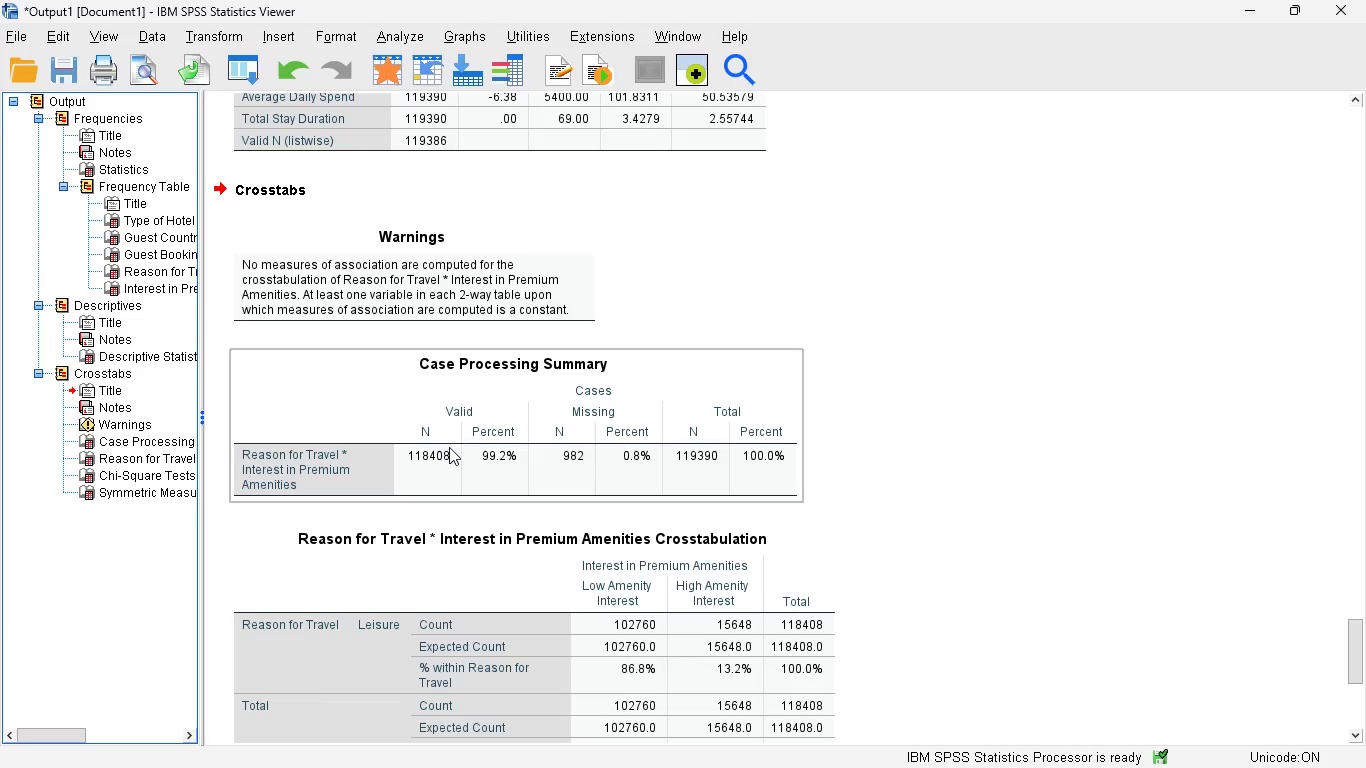 
scroll: coordinate [588, 272], scroll_direction: up, amount: 1.0
 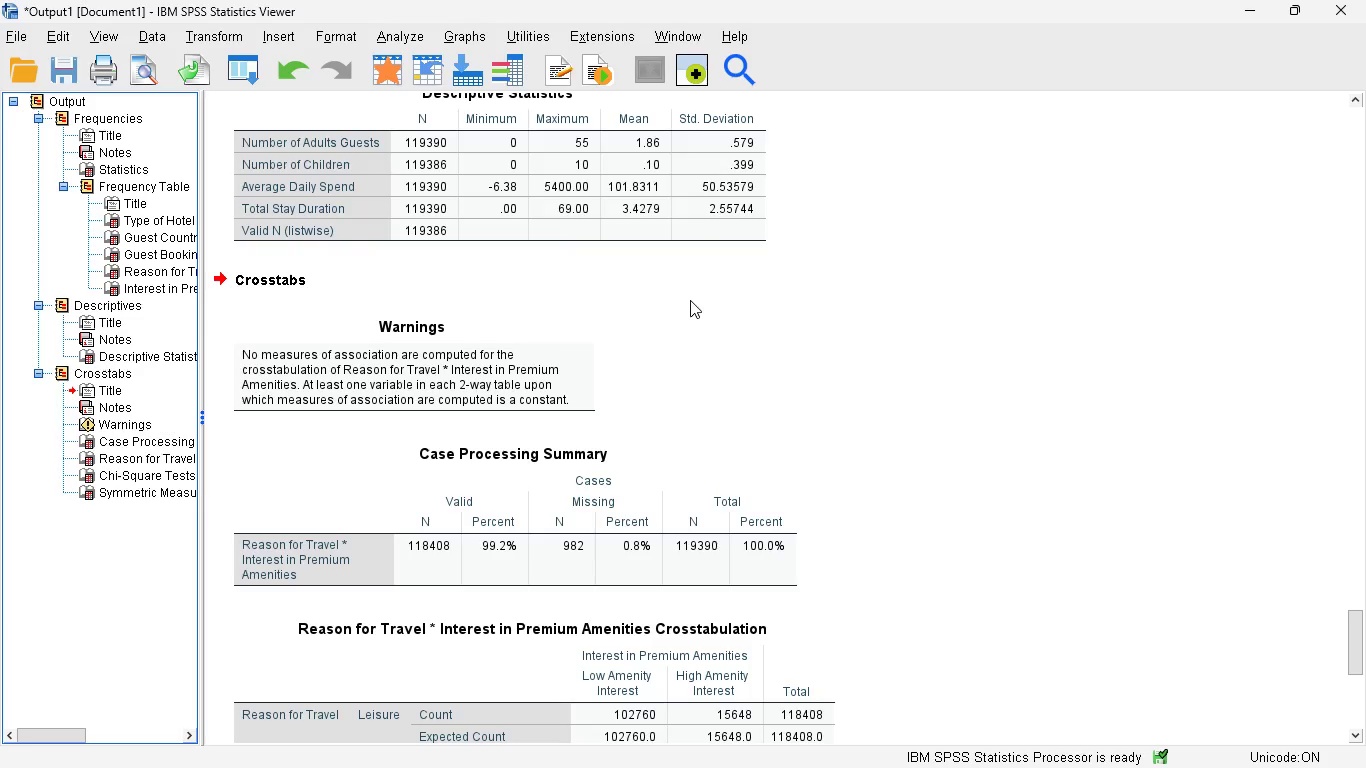 
wait(15.55)
 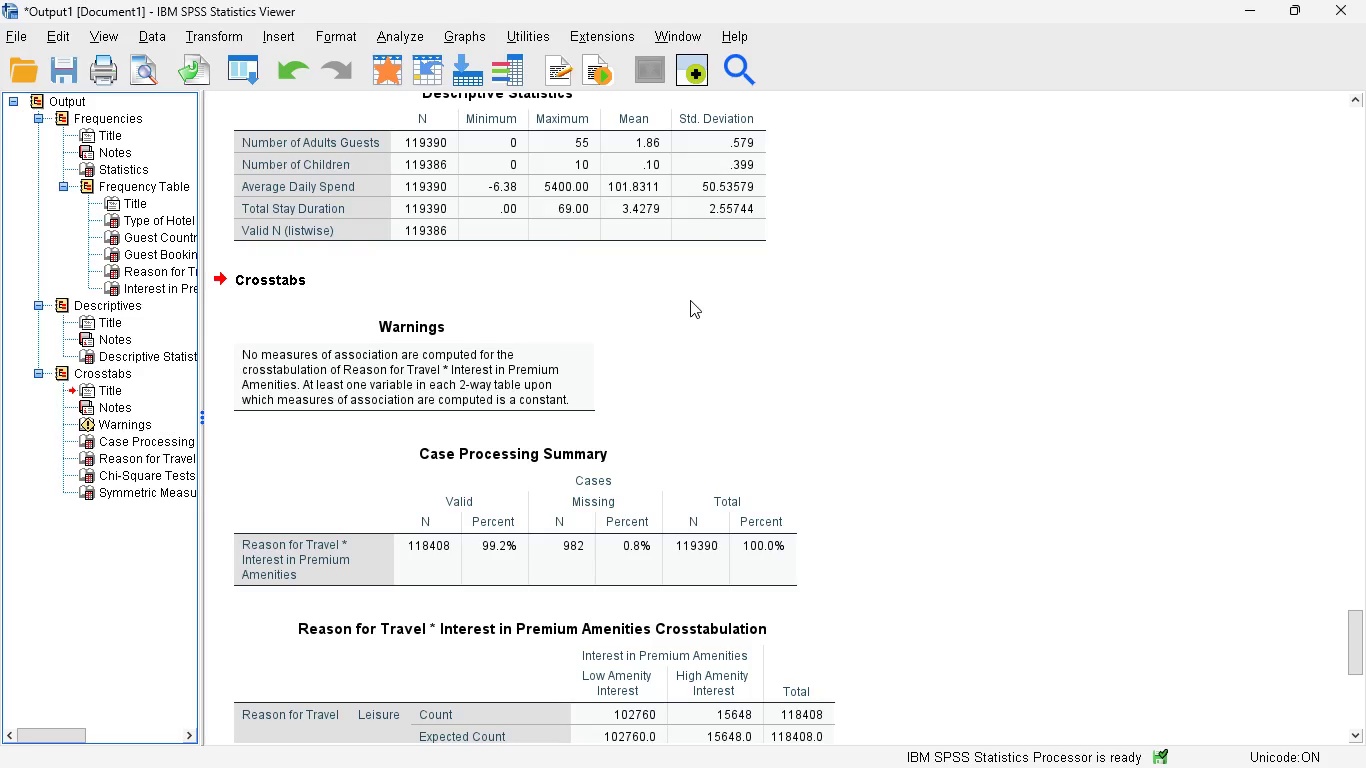 
scroll: coordinate [533, 418], scroll_direction: down, amount: 3.0
 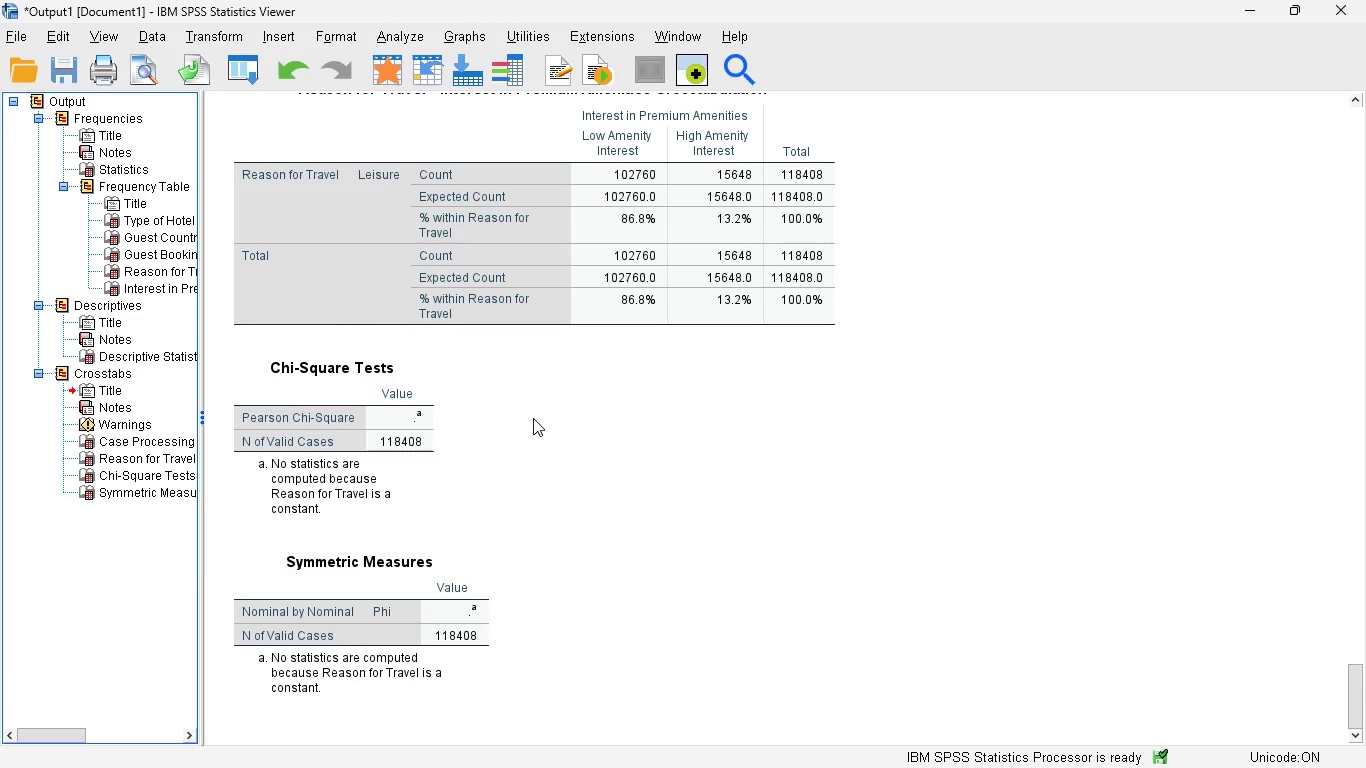 
wait(8.39)
 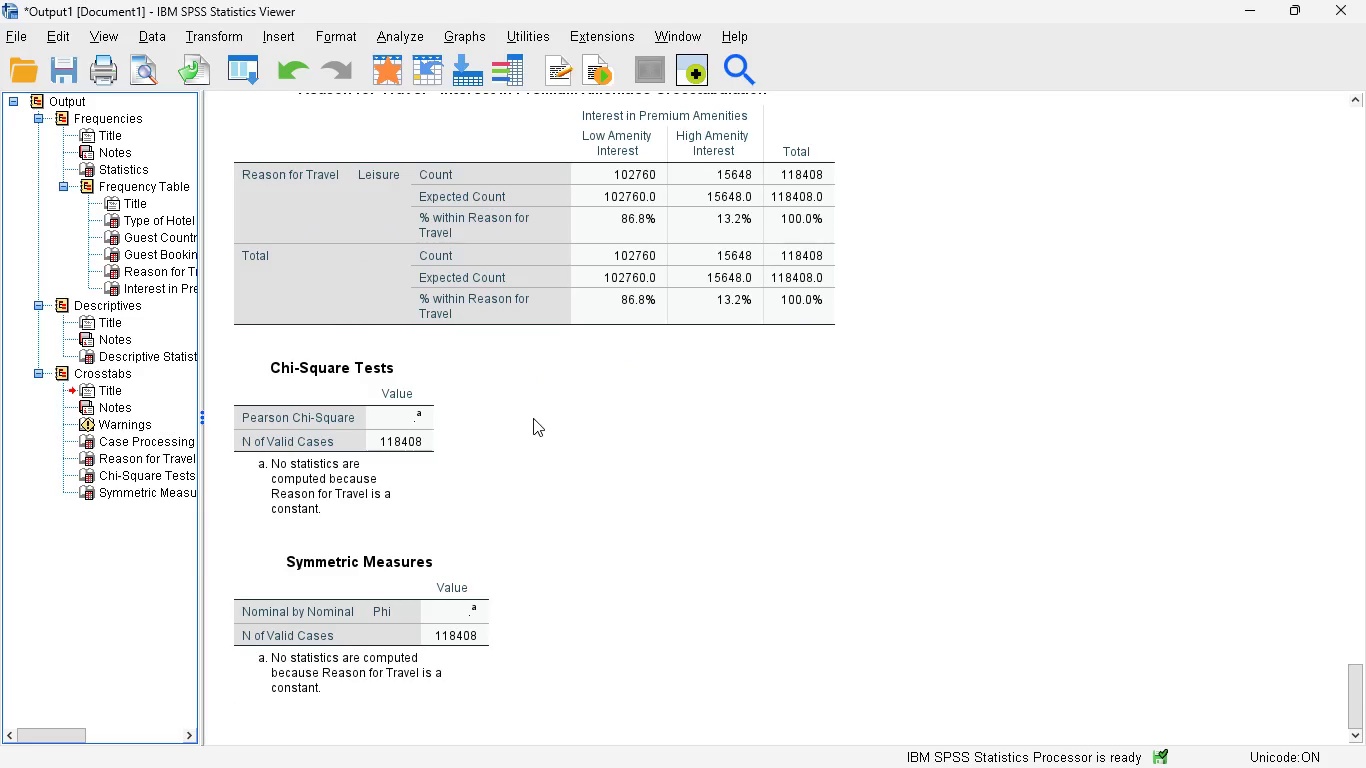 
left_click([730, 630])
 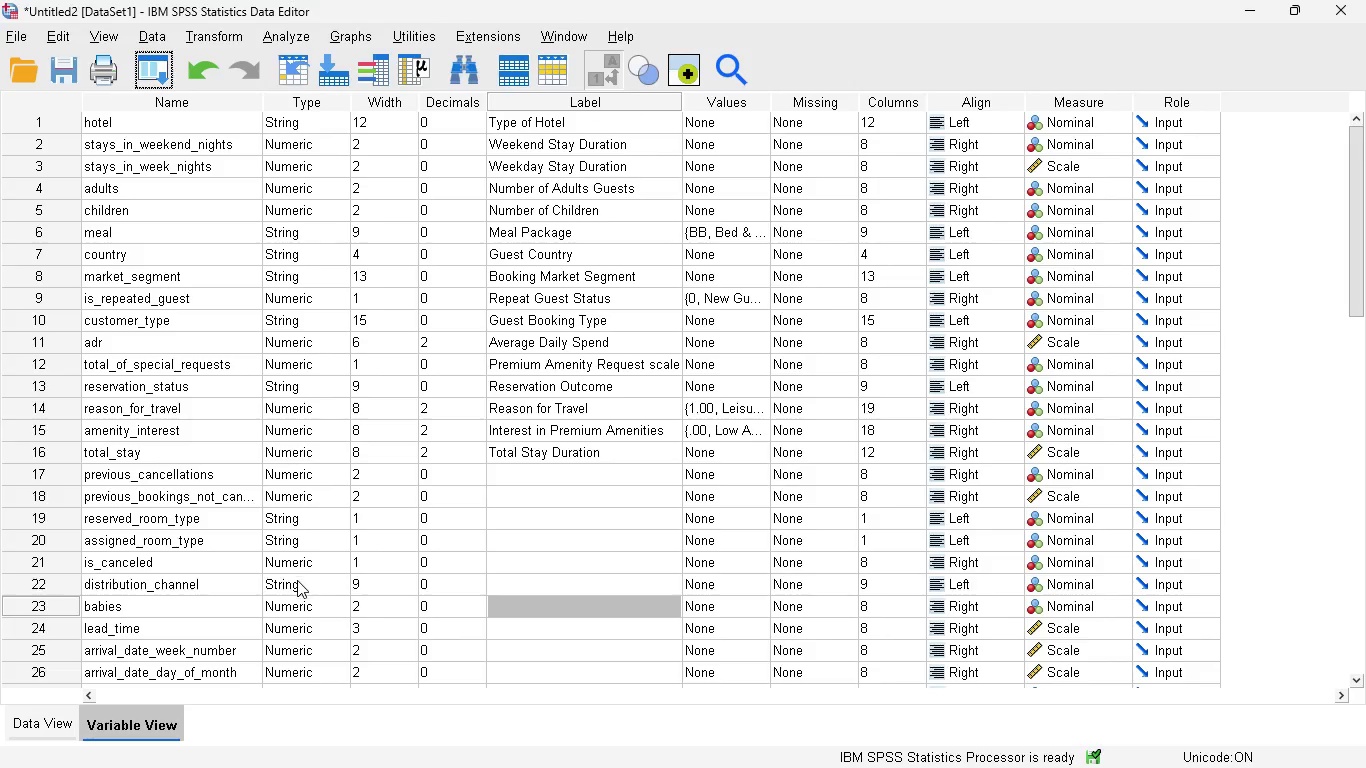 
scroll: coordinate [231, 548], scroll_direction: down, amount: 3.0
 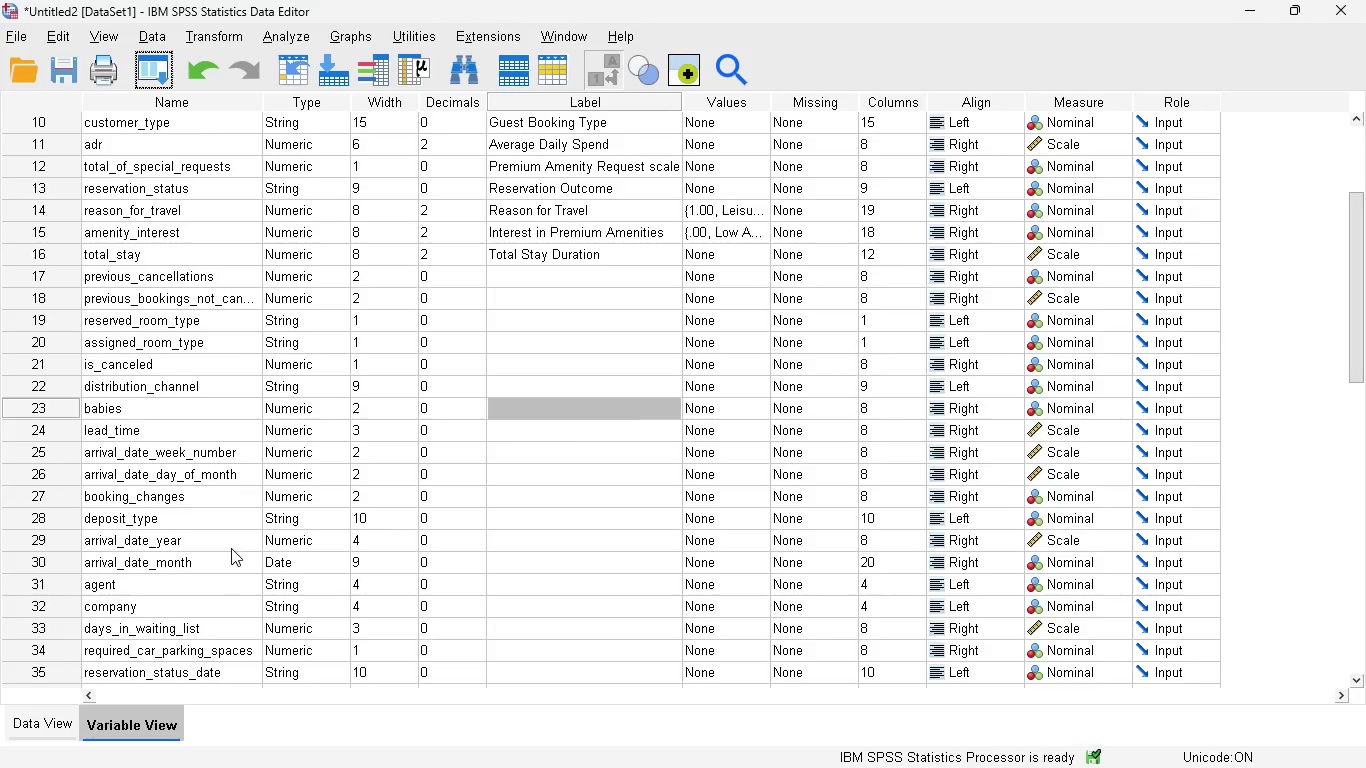 
scroll: coordinate [231, 548], scroll_direction: none, amount: 0.0
 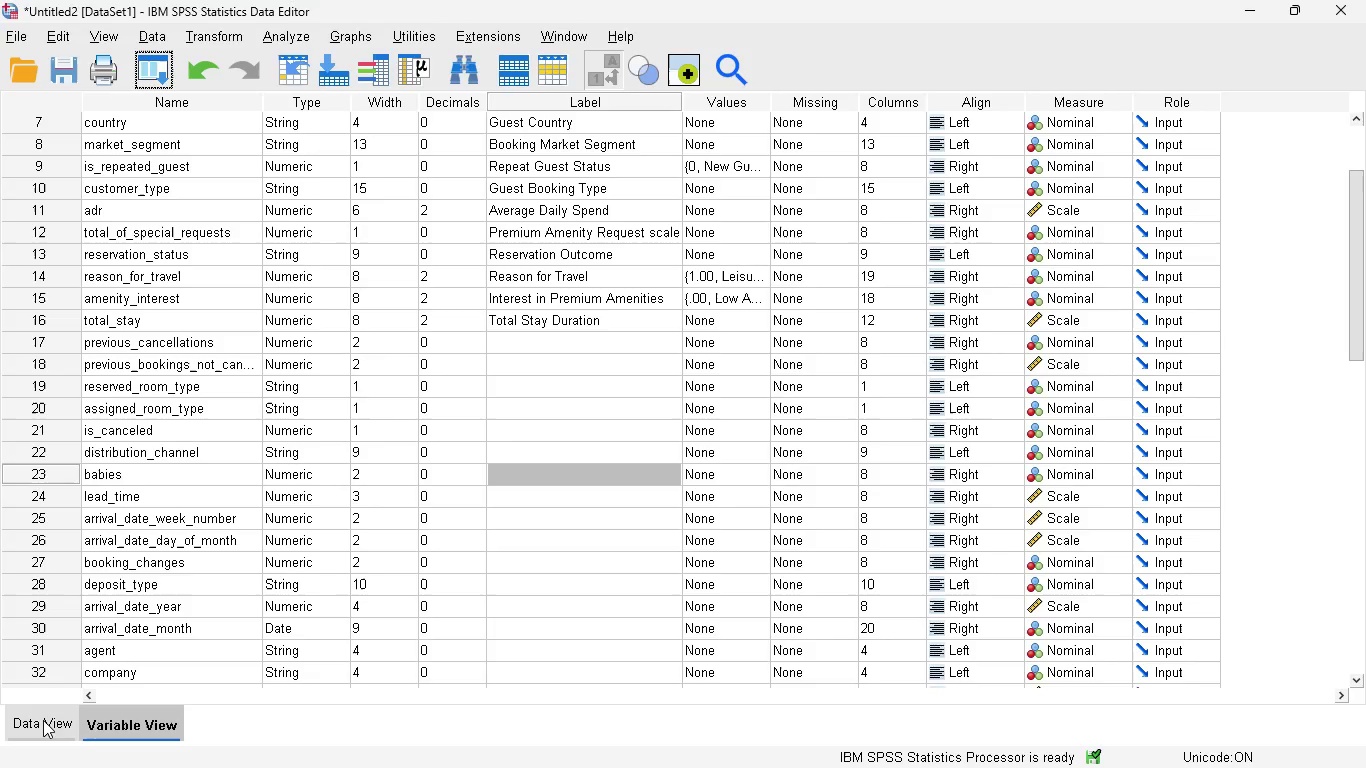 
left_click([43, 721])
 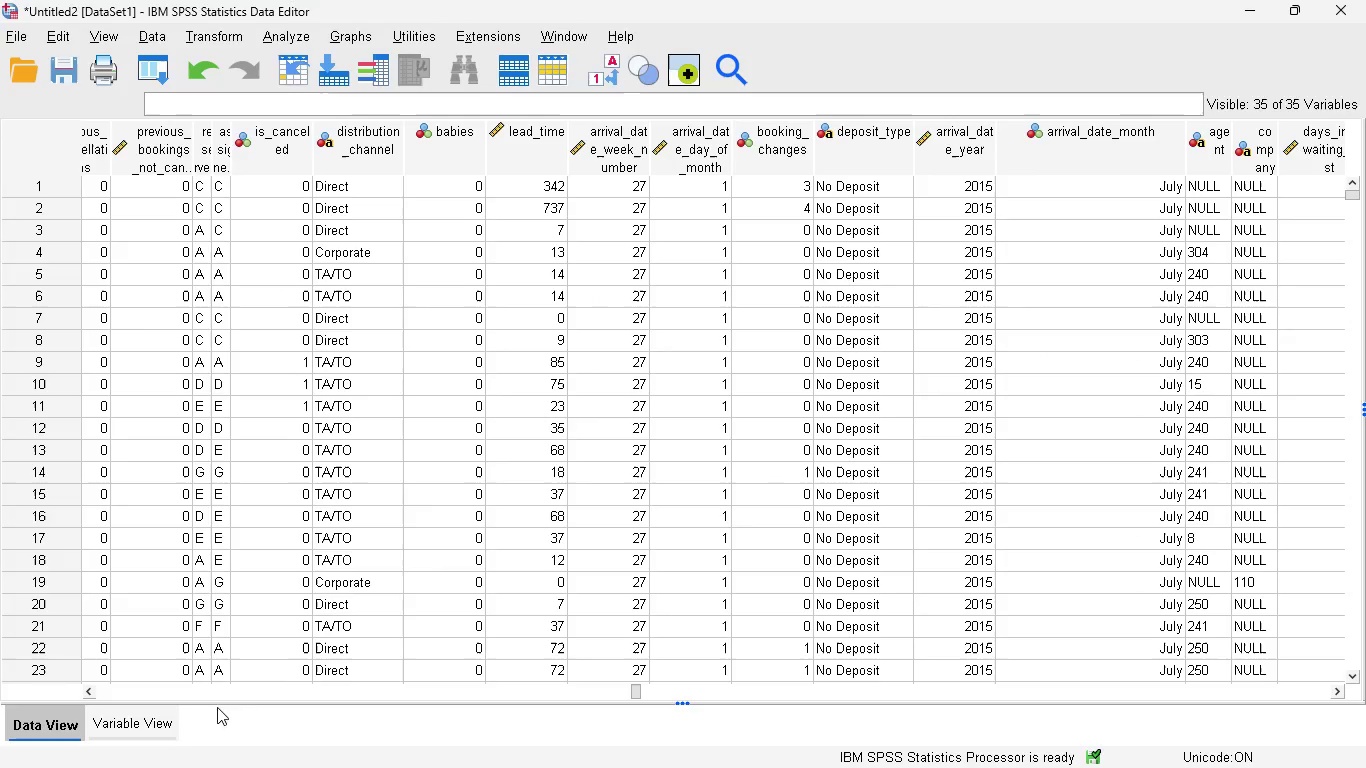 
left_click([149, 733])
 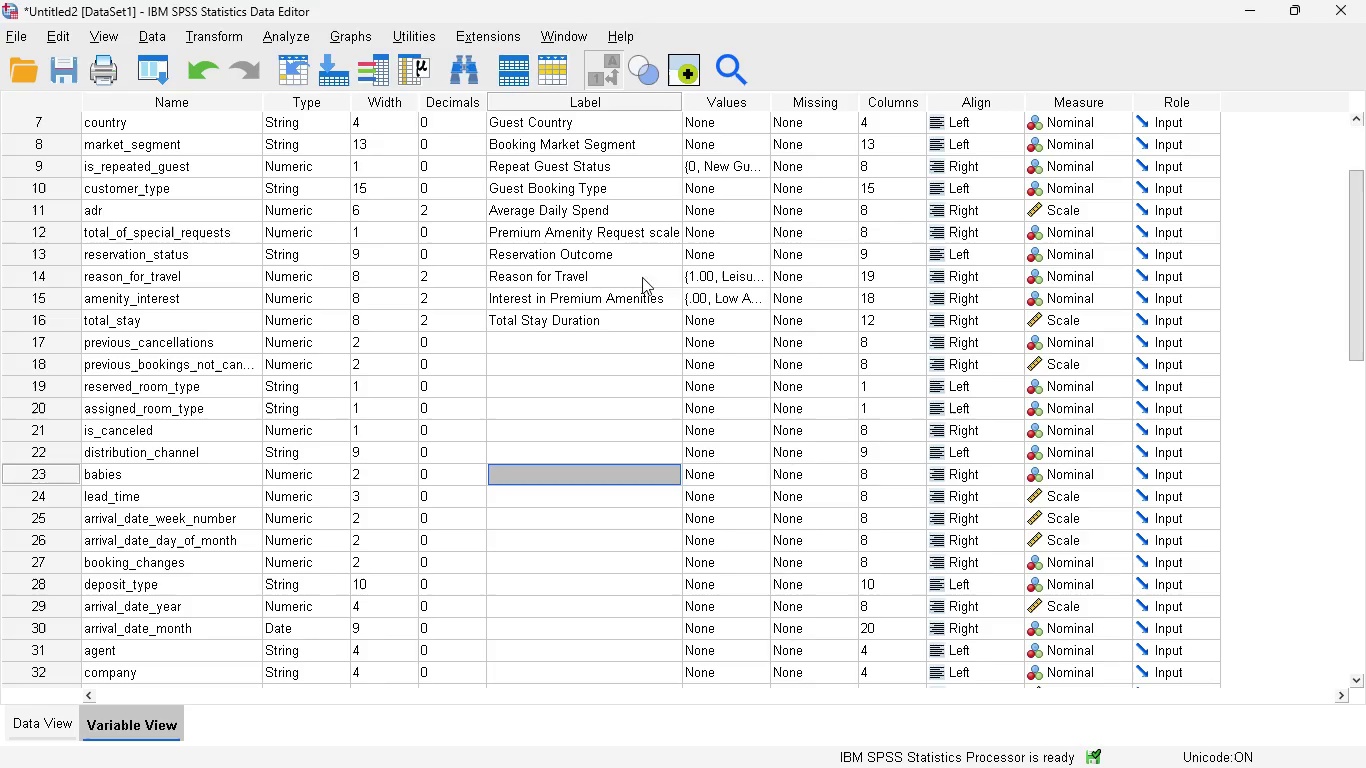 
left_click([713, 276])
 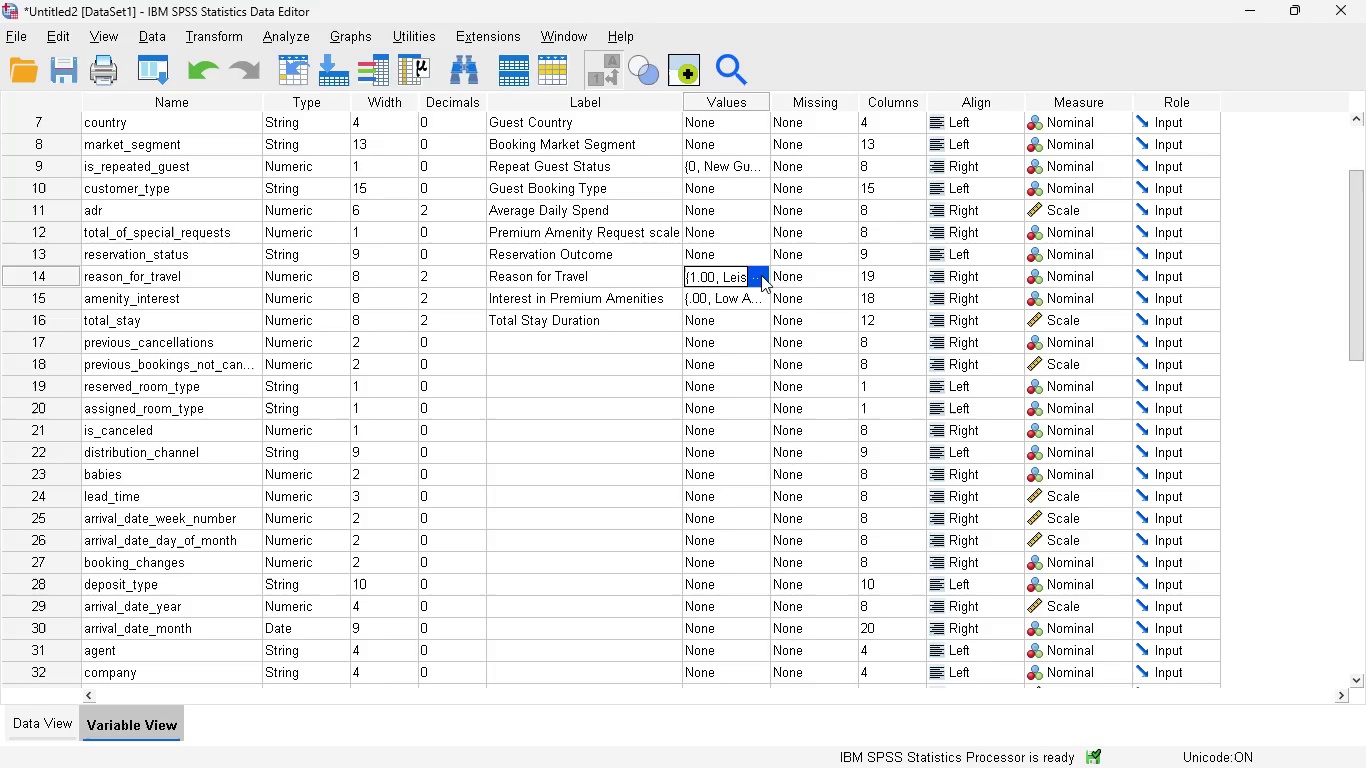 
left_click([761, 275])
 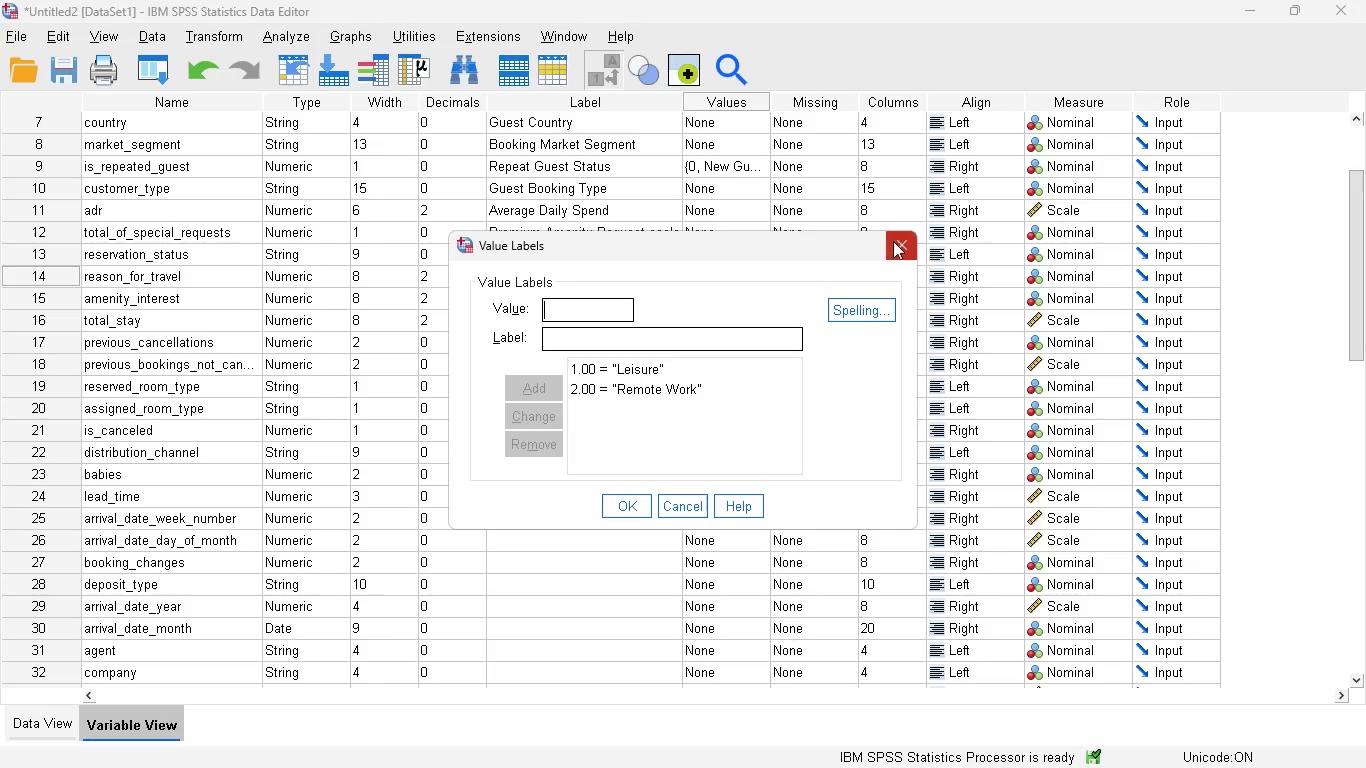 
left_click([902, 241])
 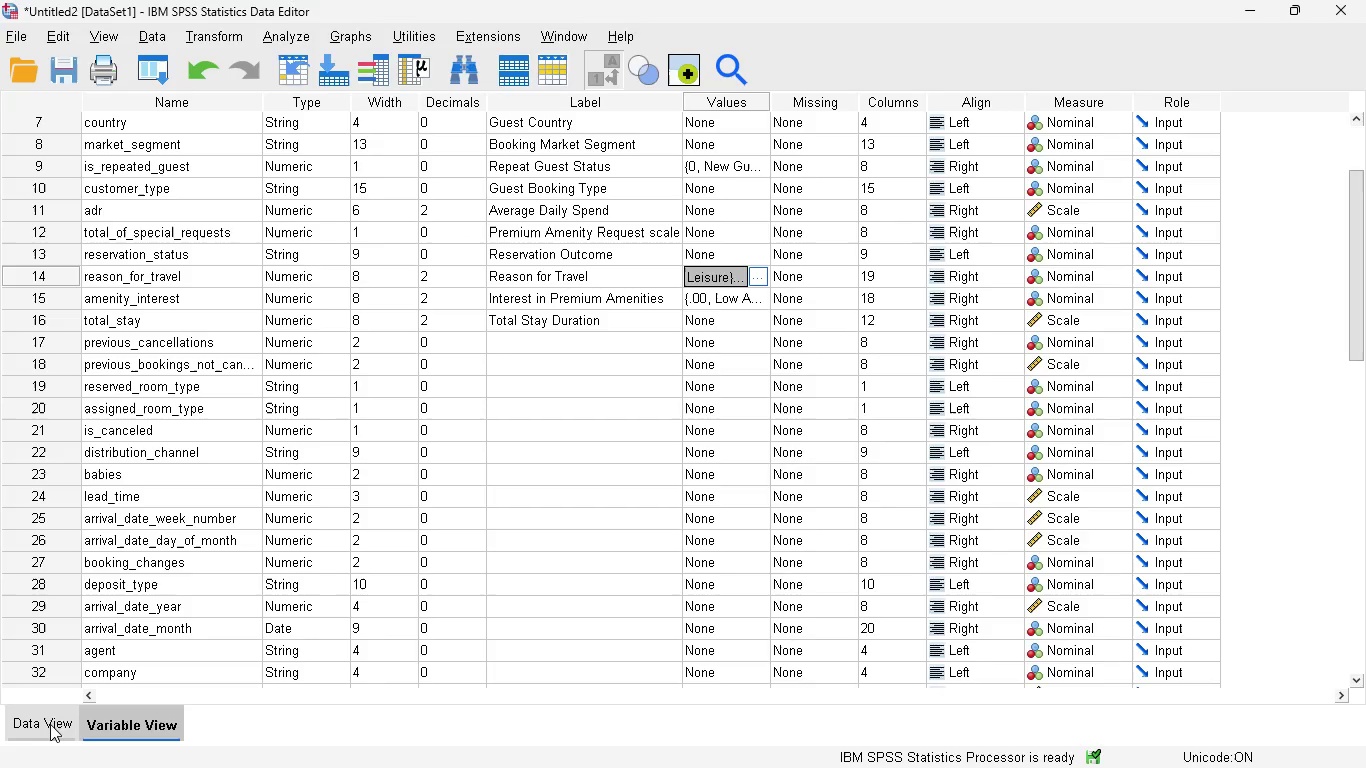 
left_click([47, 726])
 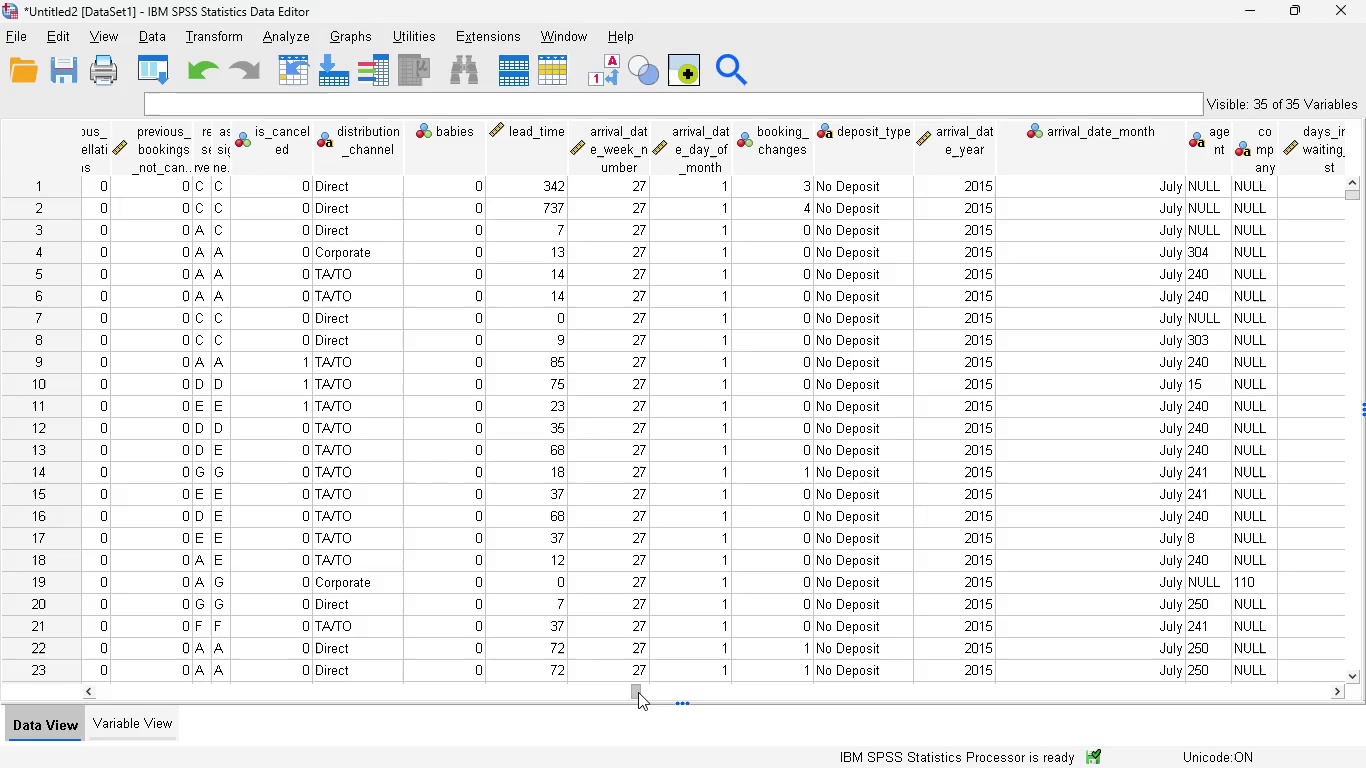 
left_click_drag(start_coordinate=[637, 690], to_coordinate=[602, 685])
 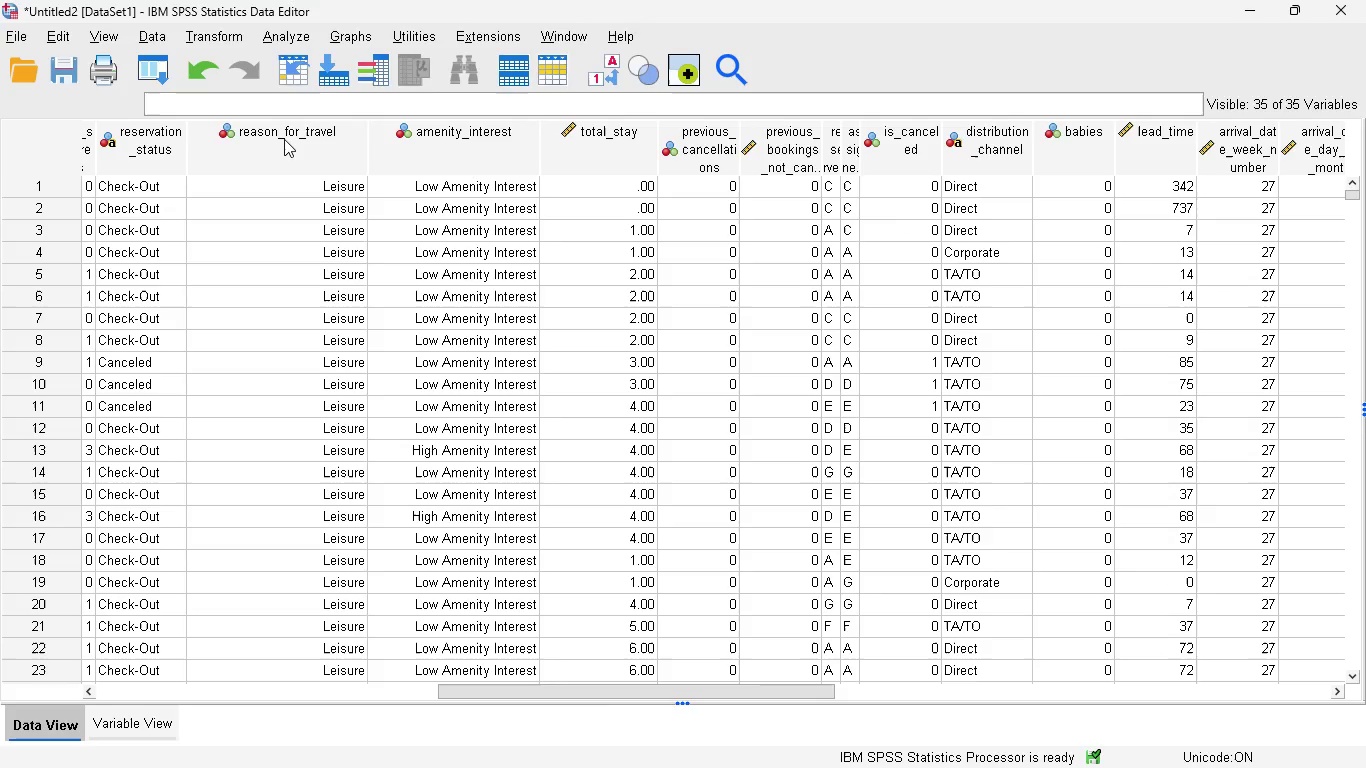 
left_click([284, 139])
 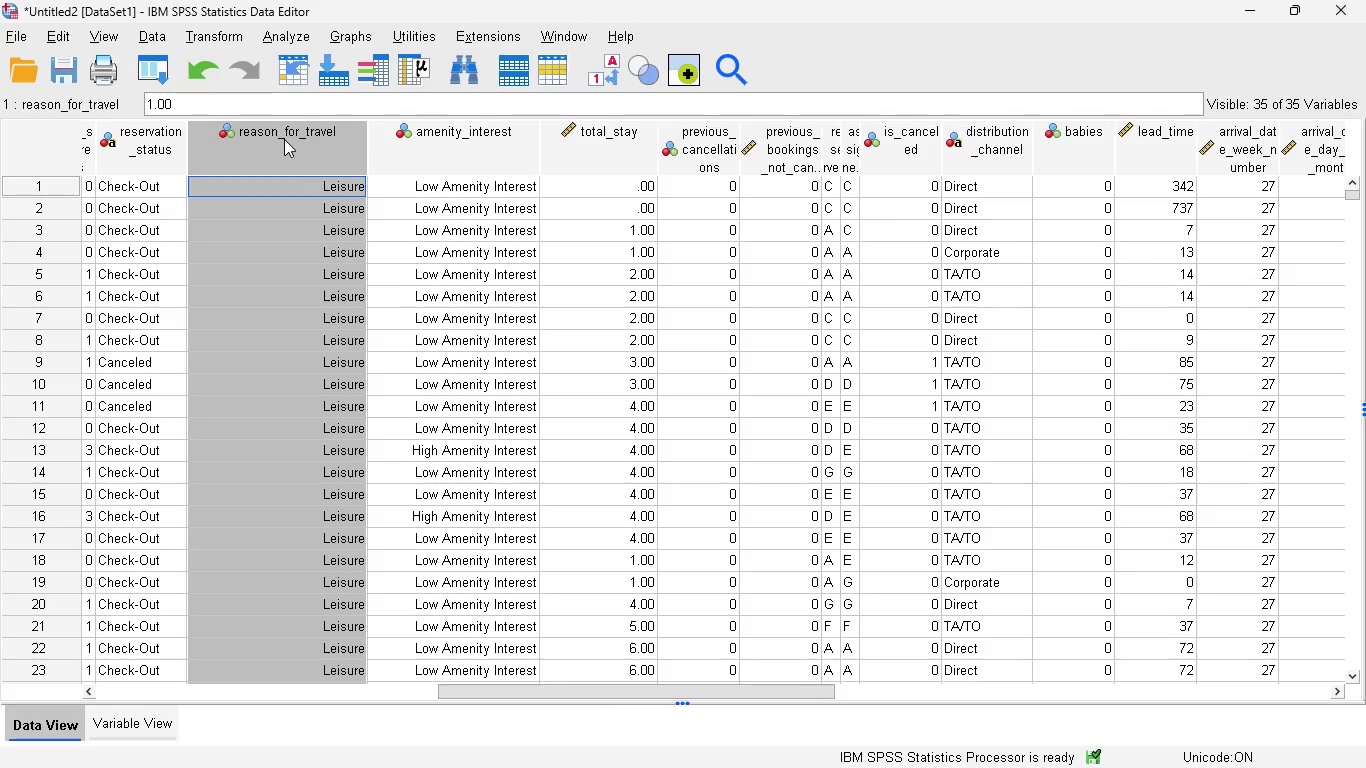 
right_click([284, 139])
 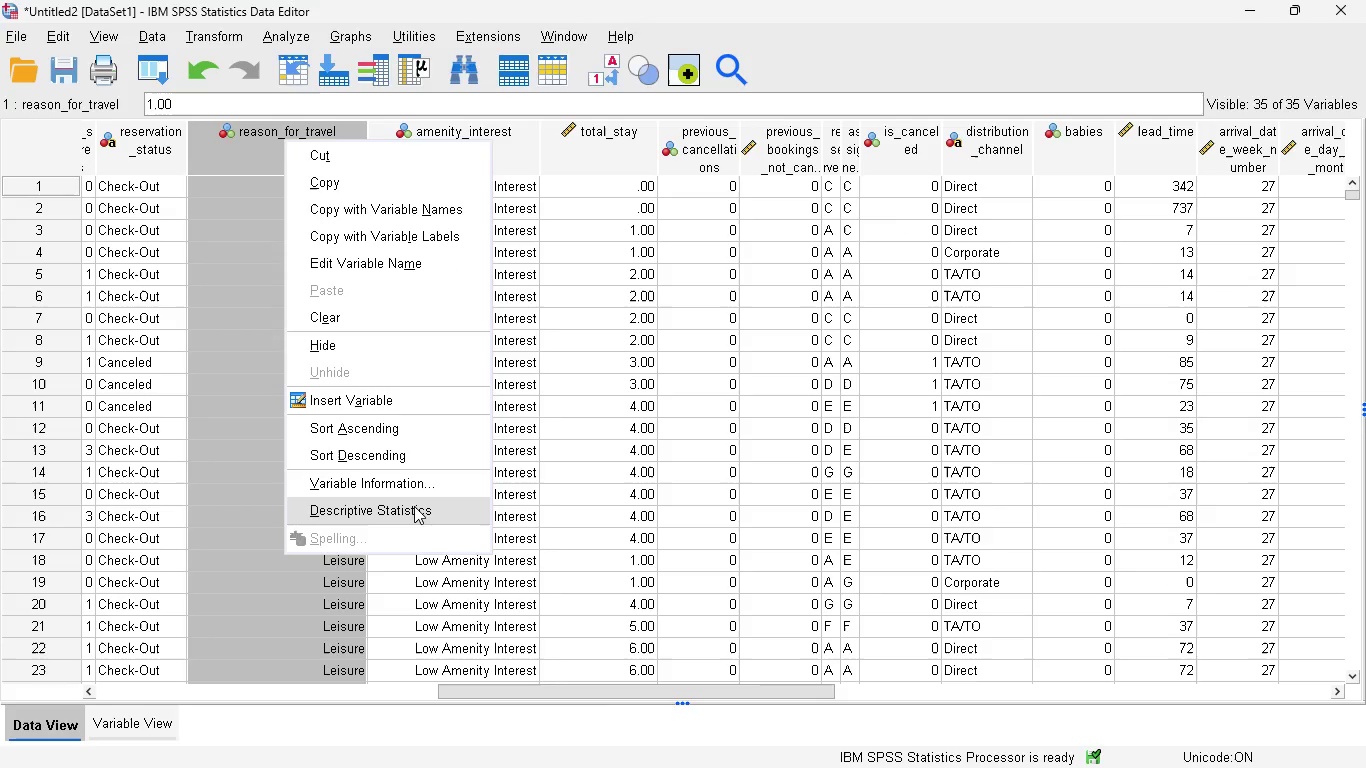 
left_click([412, 504])
 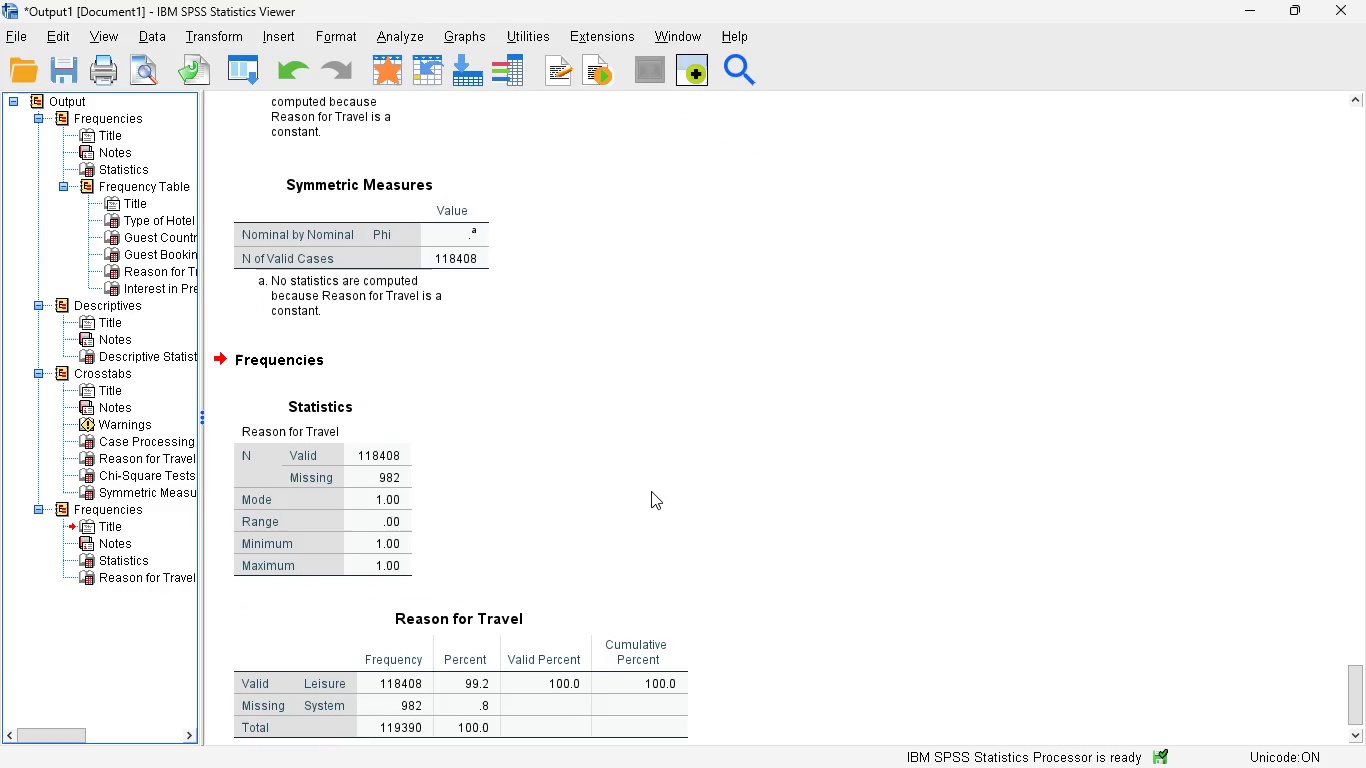 
scroll: coordinate [651, 491], scroll_direction: none, amount: 0.0
 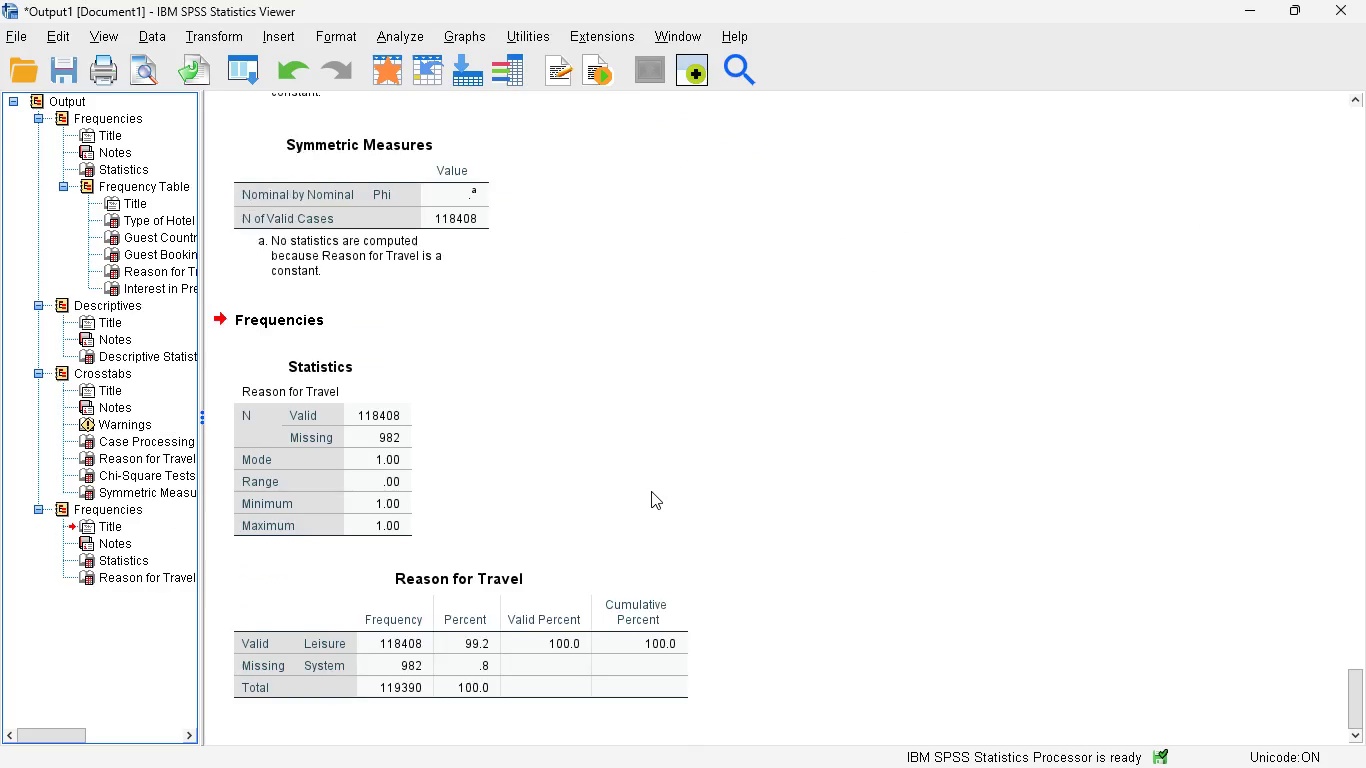 
scroll: coordinate [651, 491], scroll_direction: down, amount: 2.0
 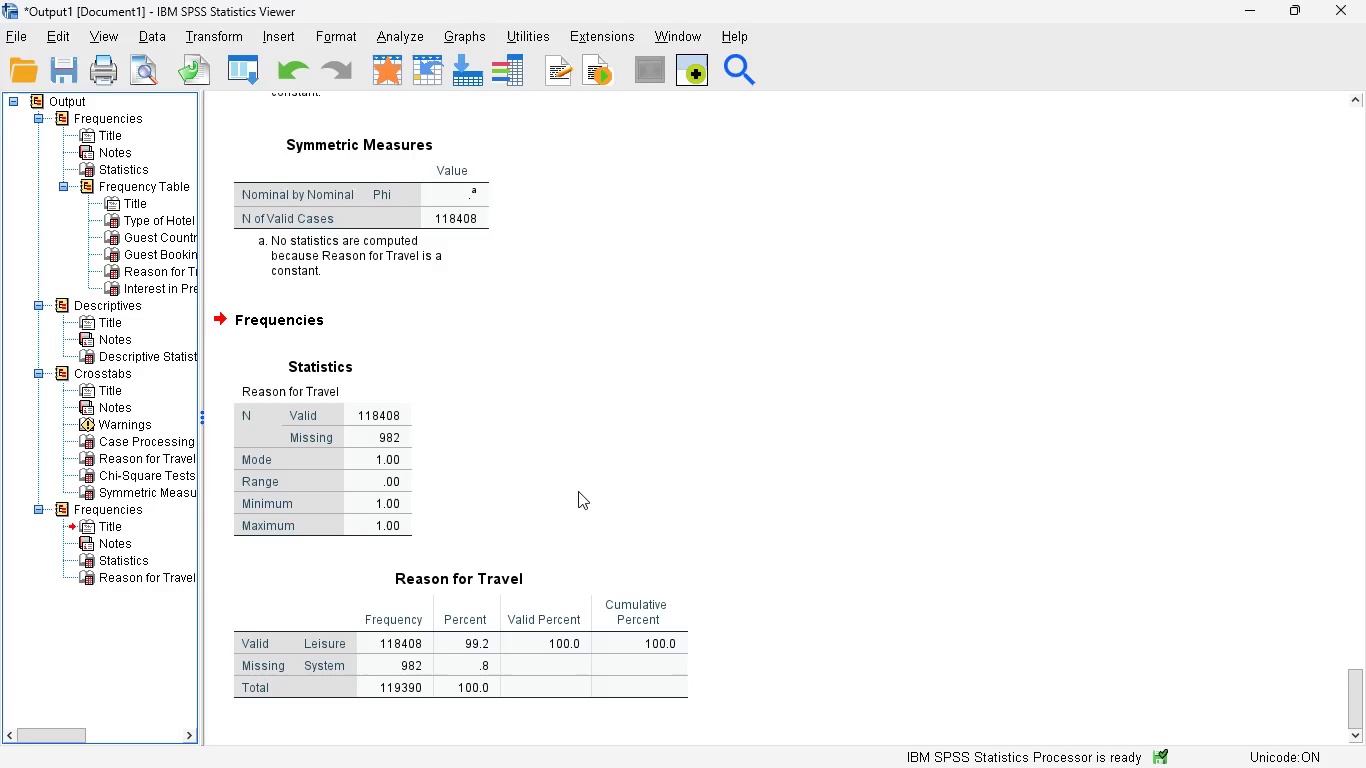 
wait(14.66)
 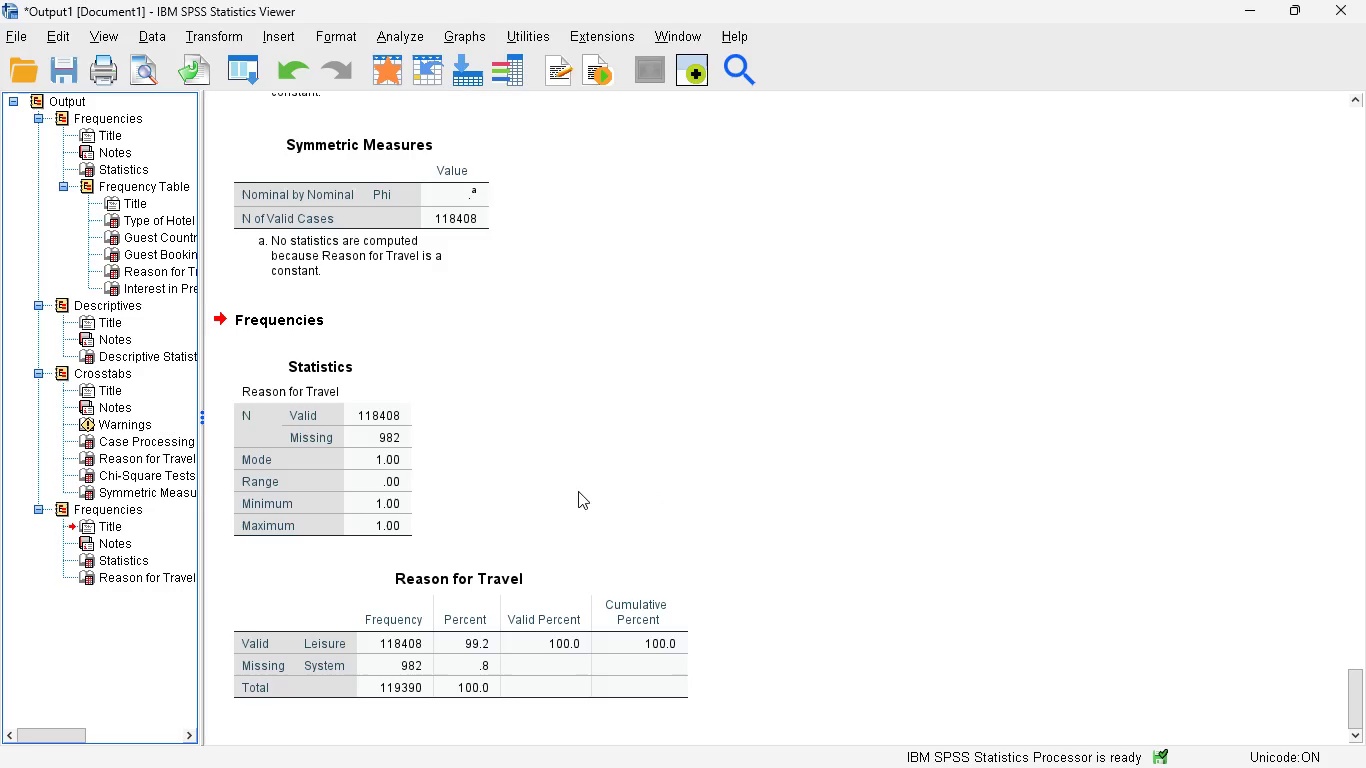 
left_click([809, 663])
 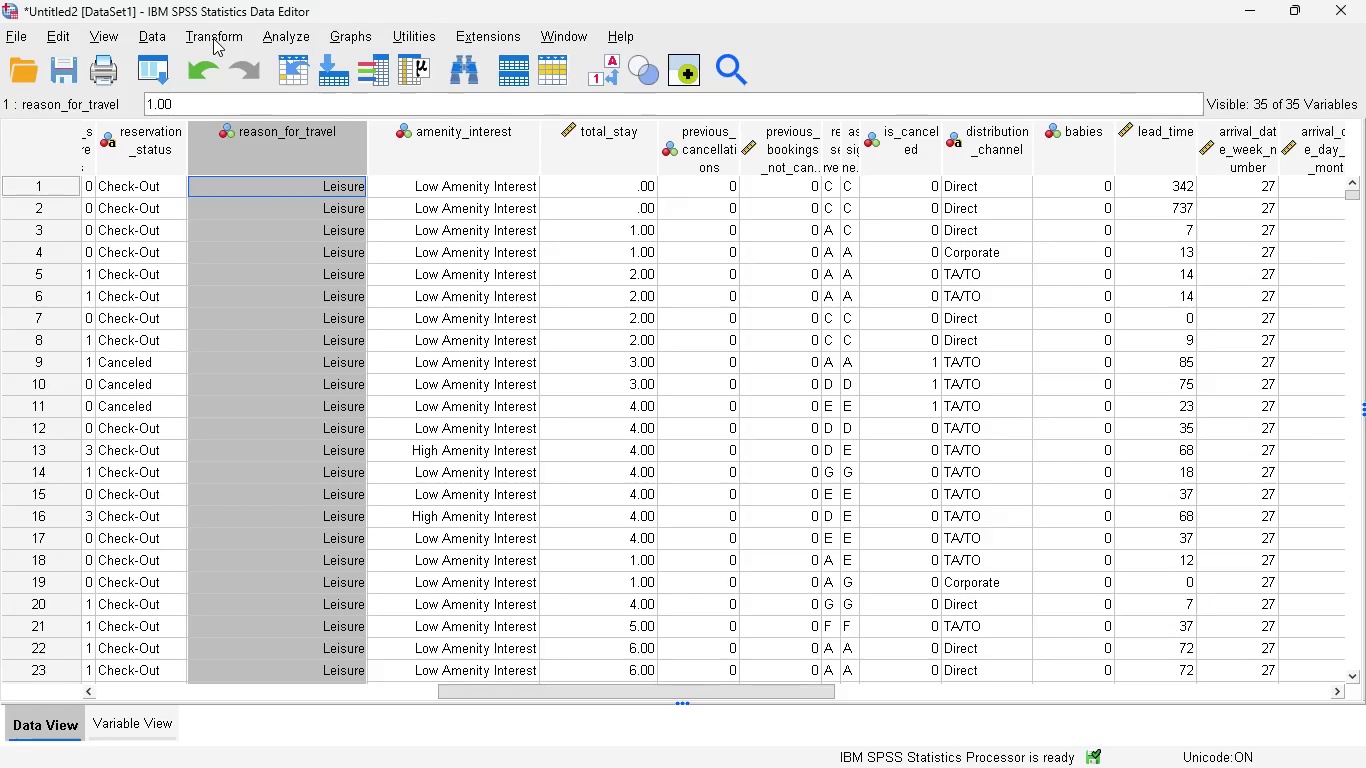 
left_click([213, 38])
 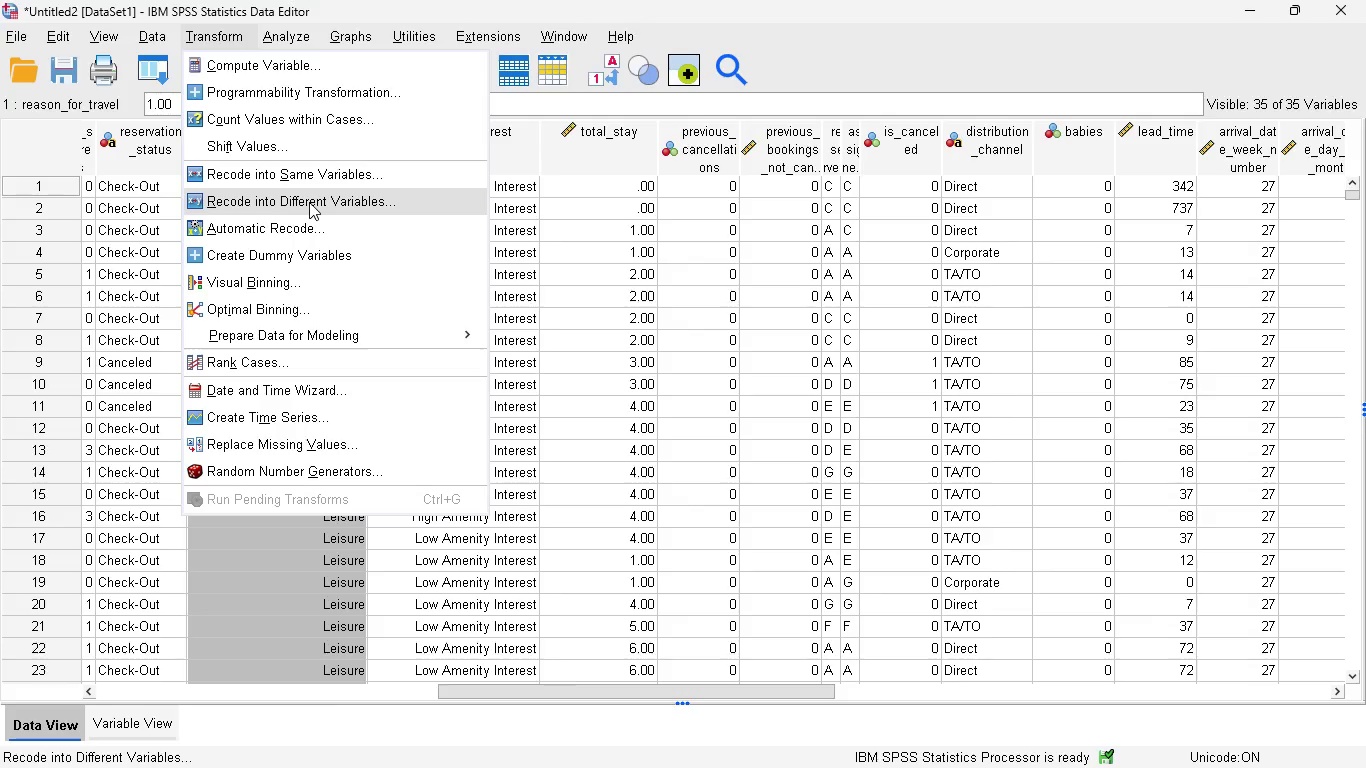 
left_click([309, 202])
 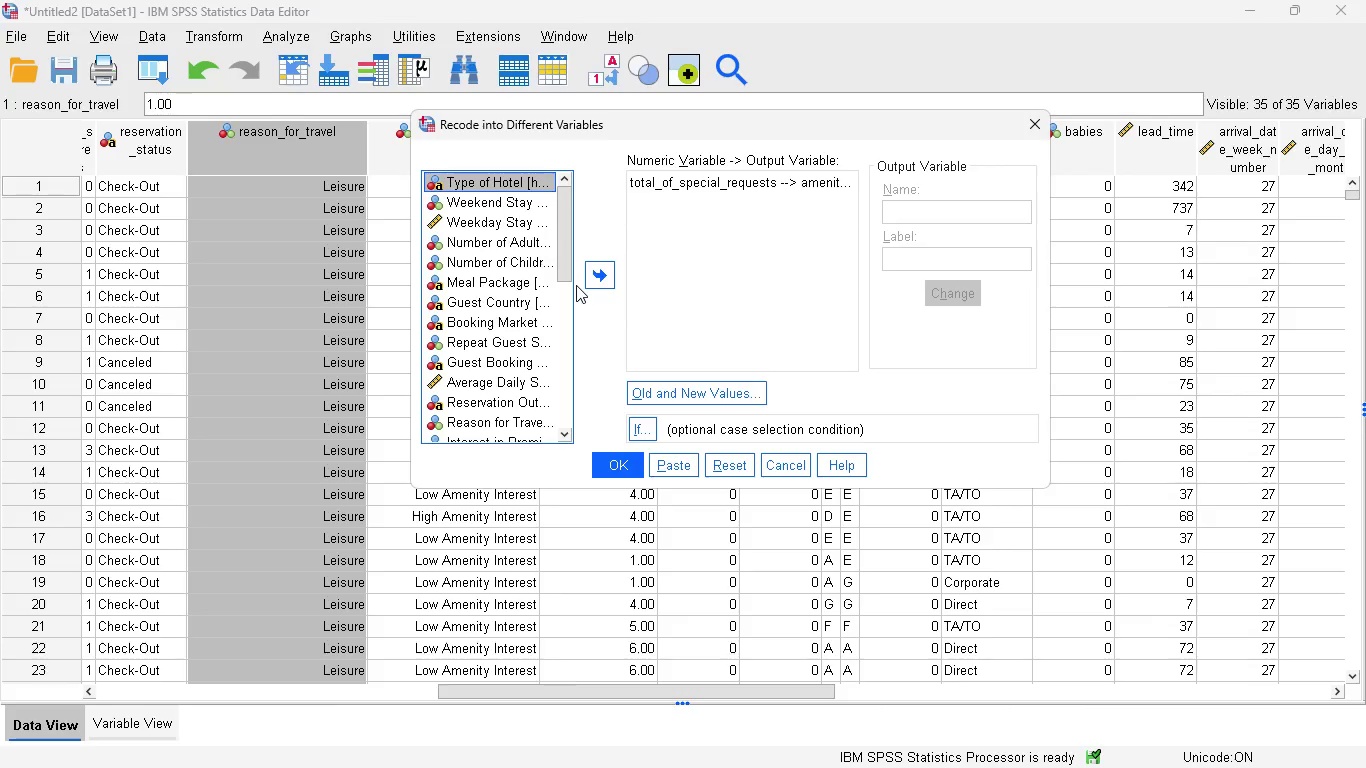 
wait(23.67)
 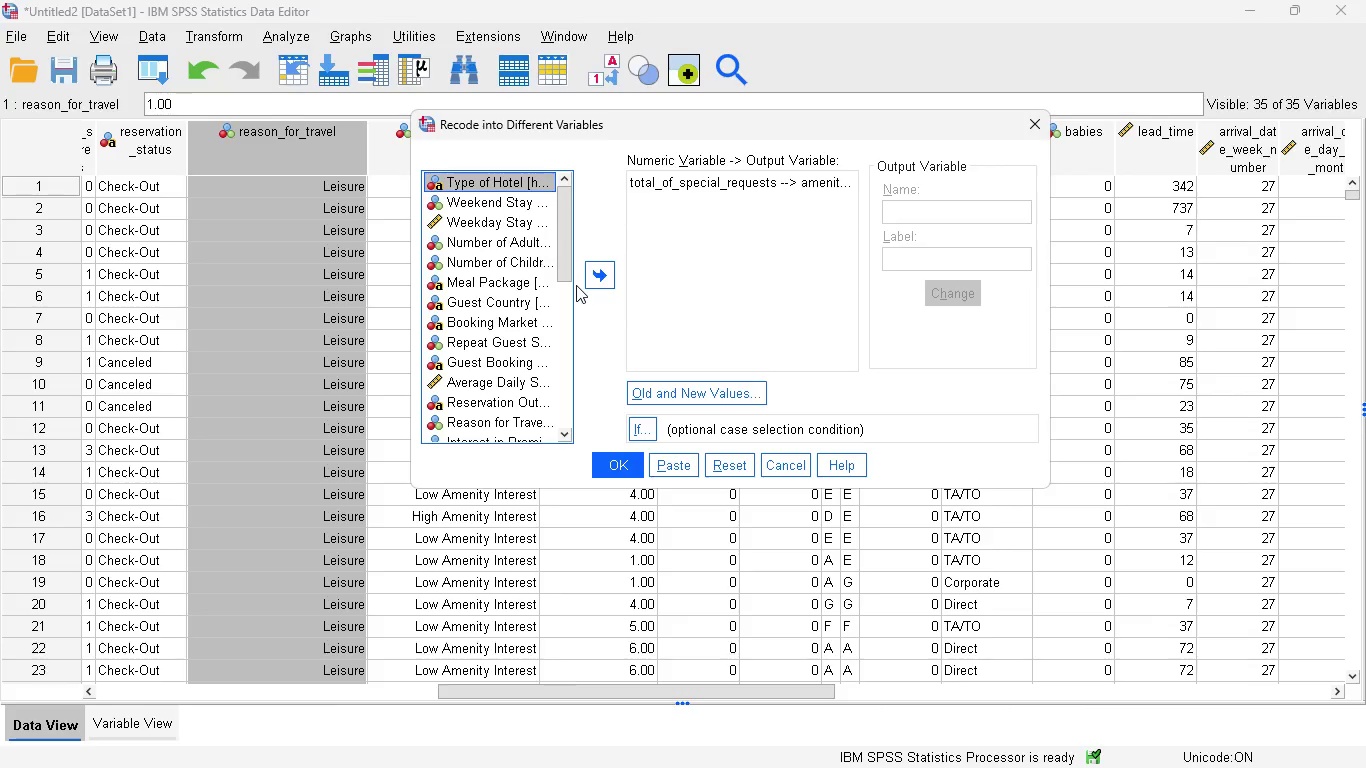 
left_click([778, 456])
 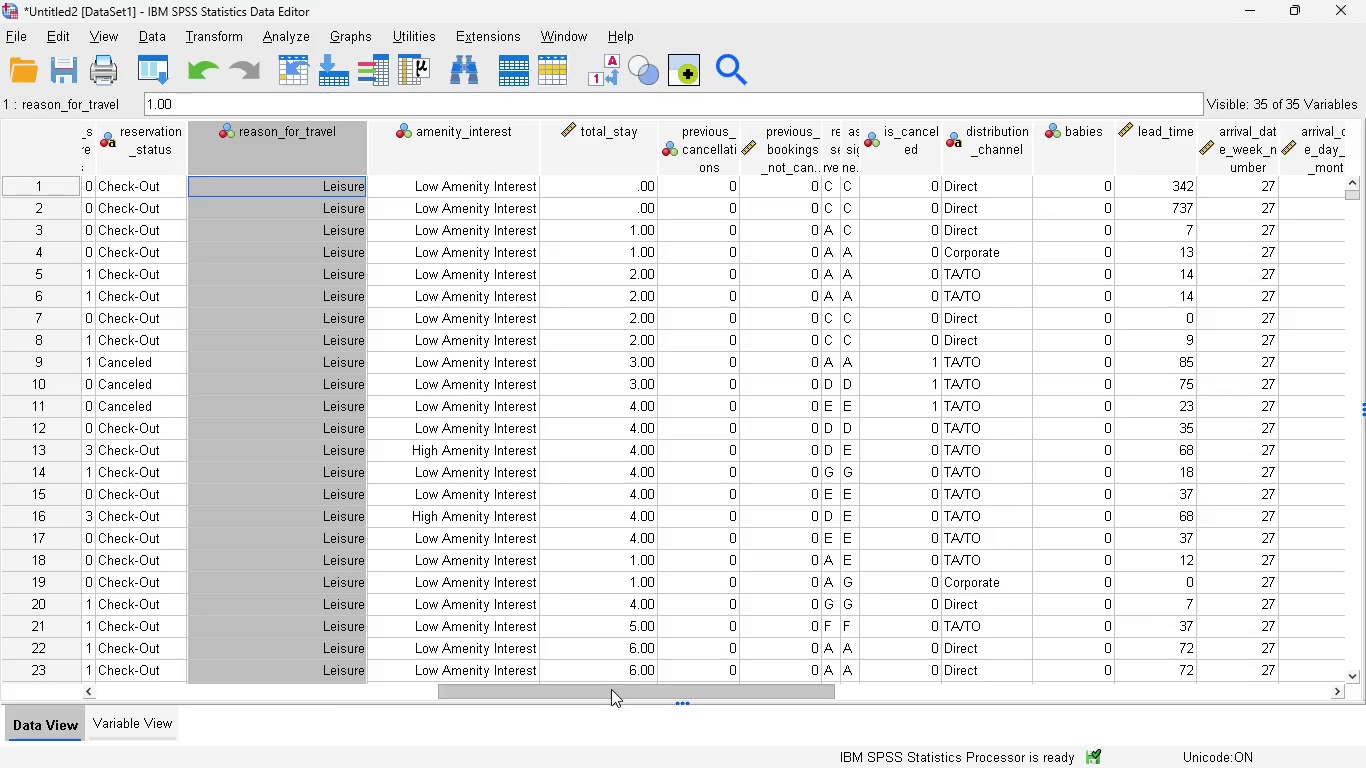 
left_click_drag(start_coordinate=[611, 689], to_coordinate=[393, 688])
 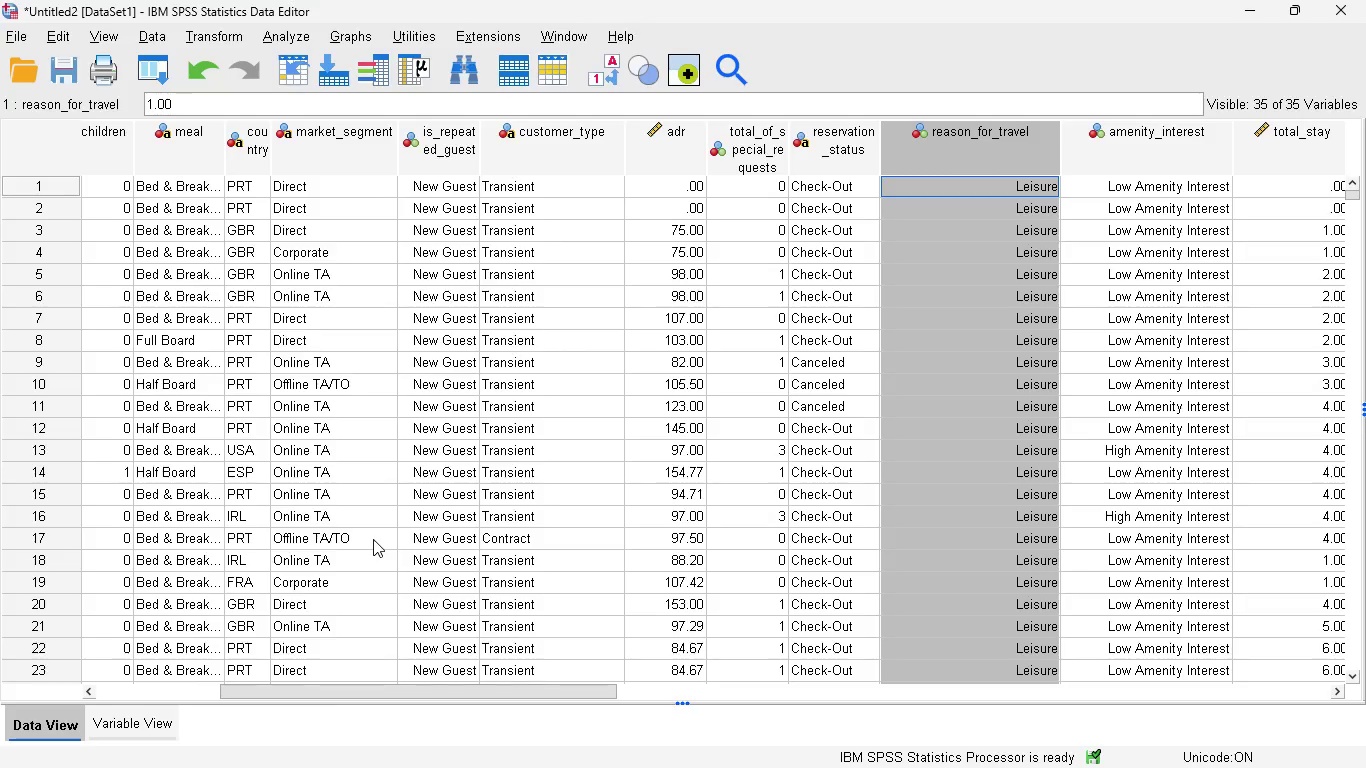 
mouse_move([507, 122])
 